 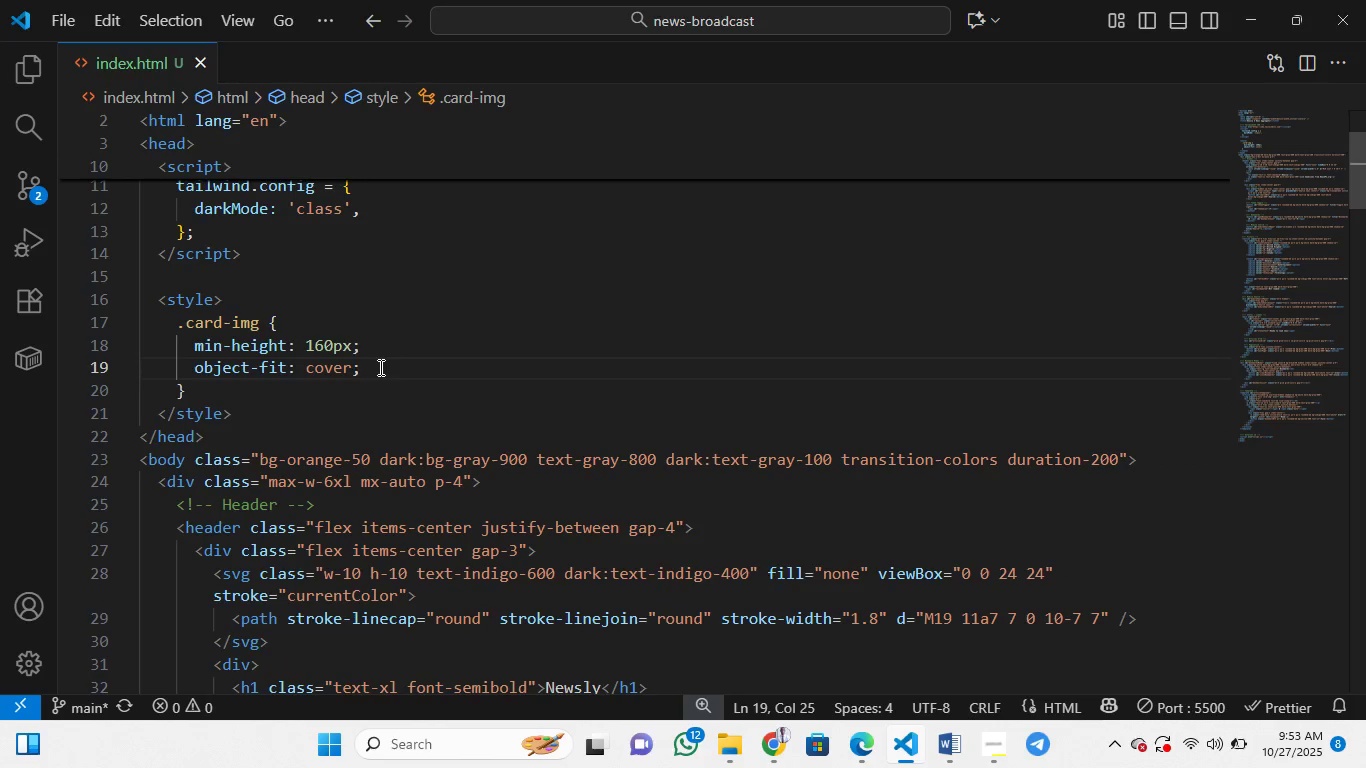 
key(Enter)
 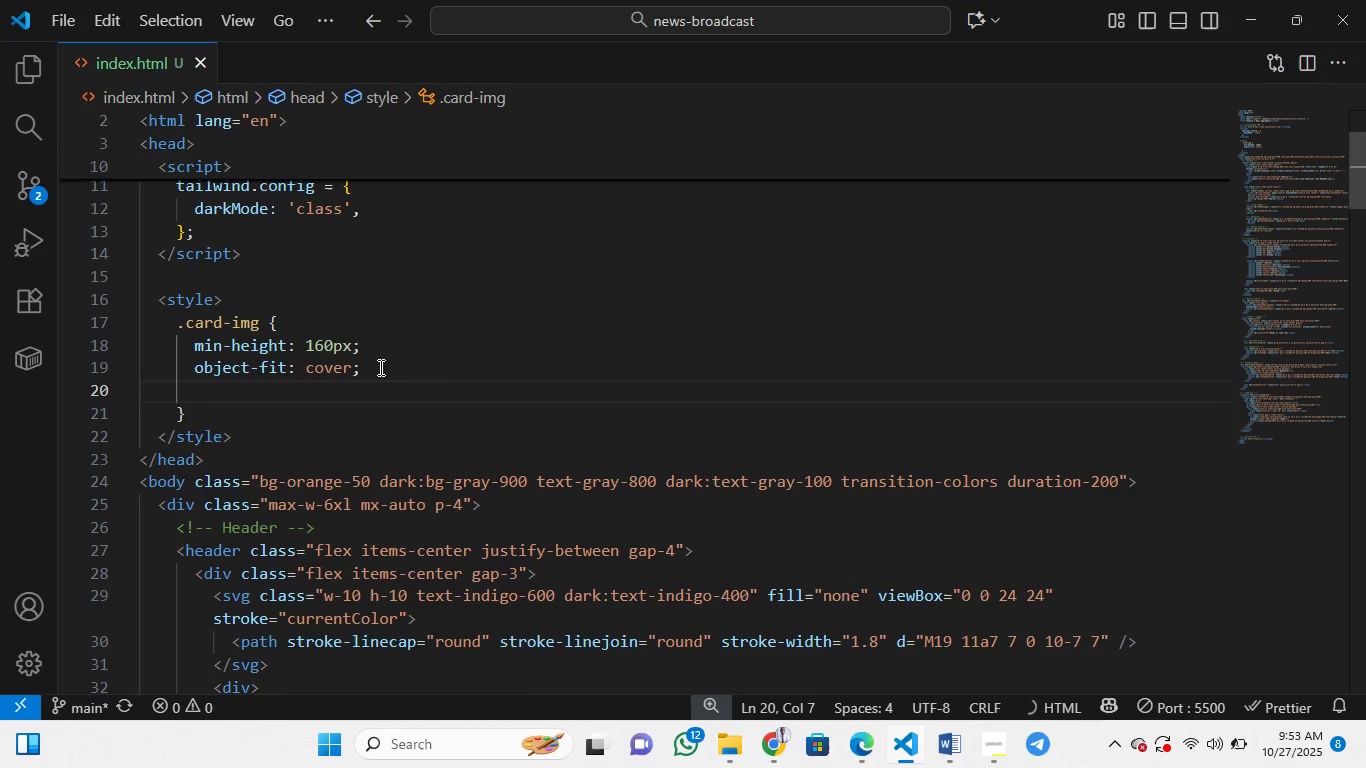 
key(Control+V)
 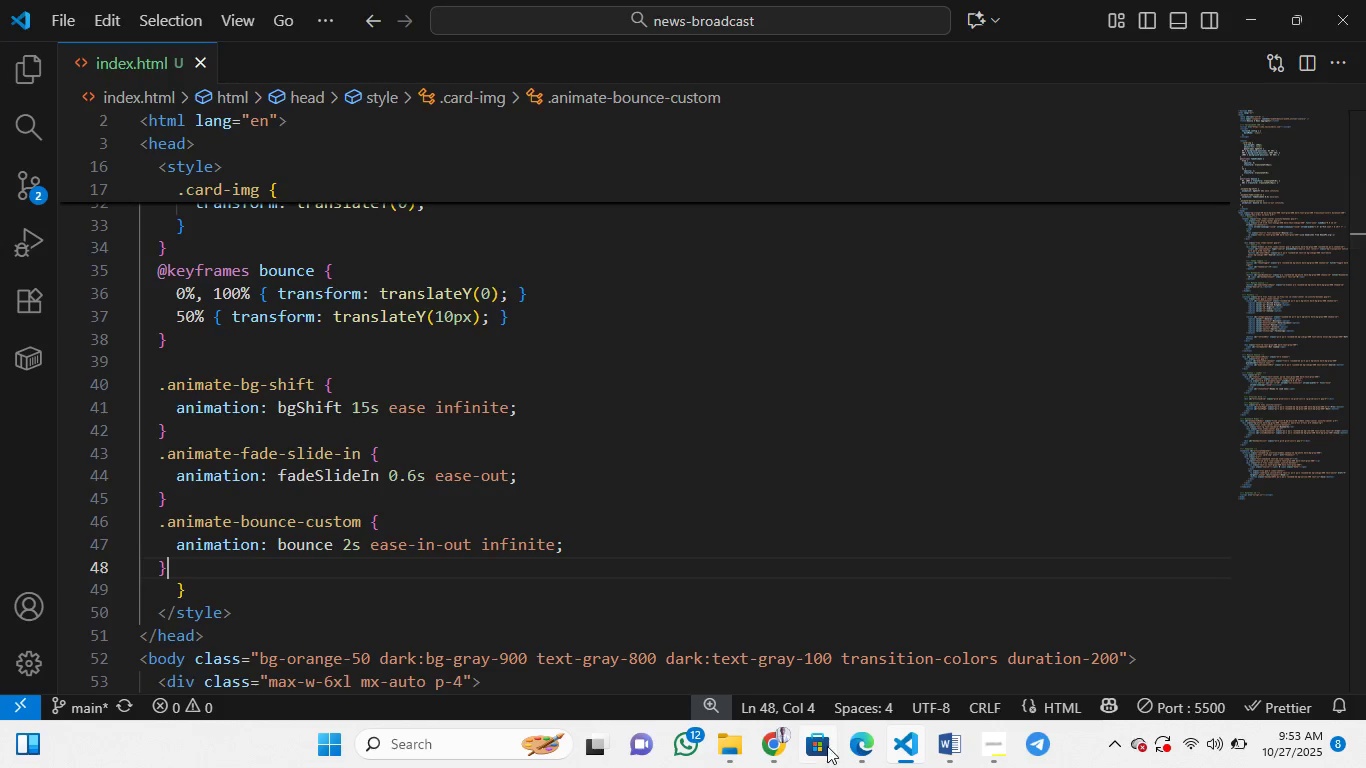 
wait(6.84)
 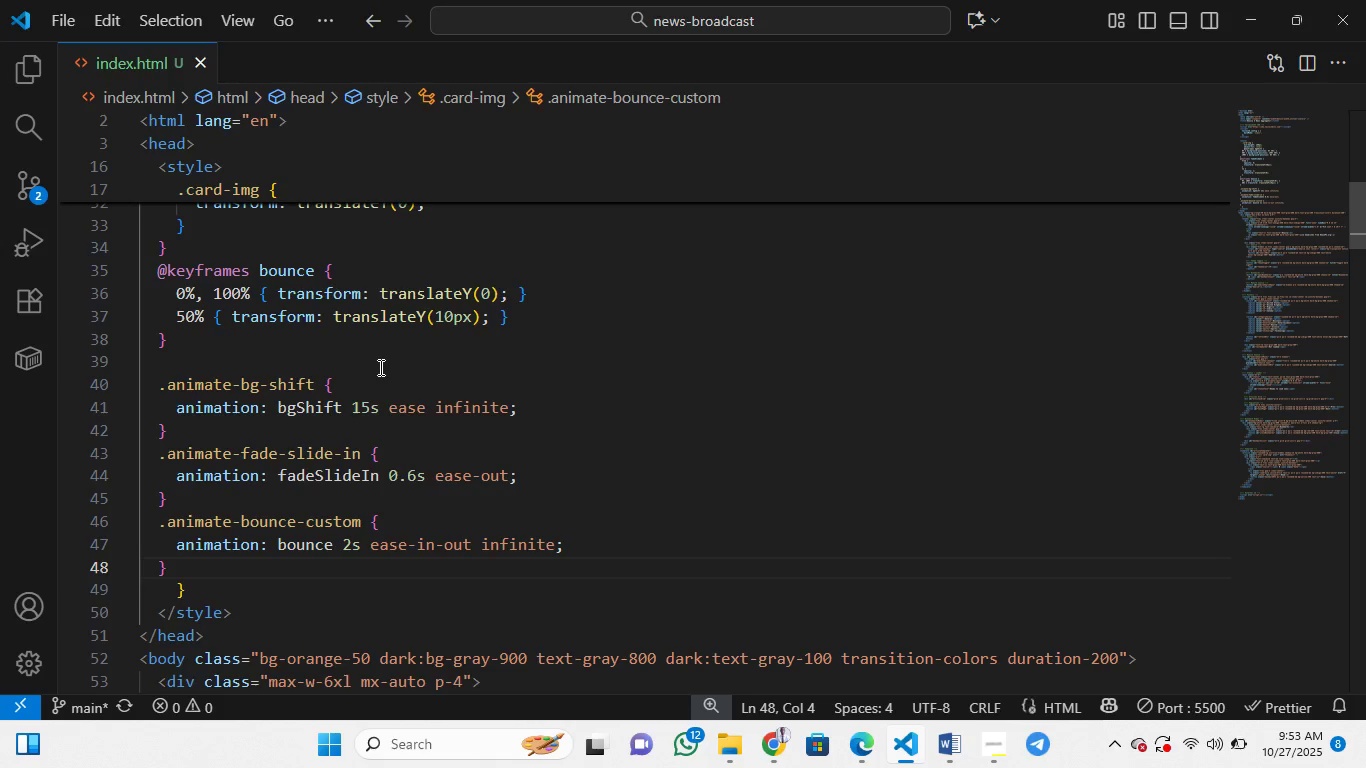 
left_click([899, 758])
 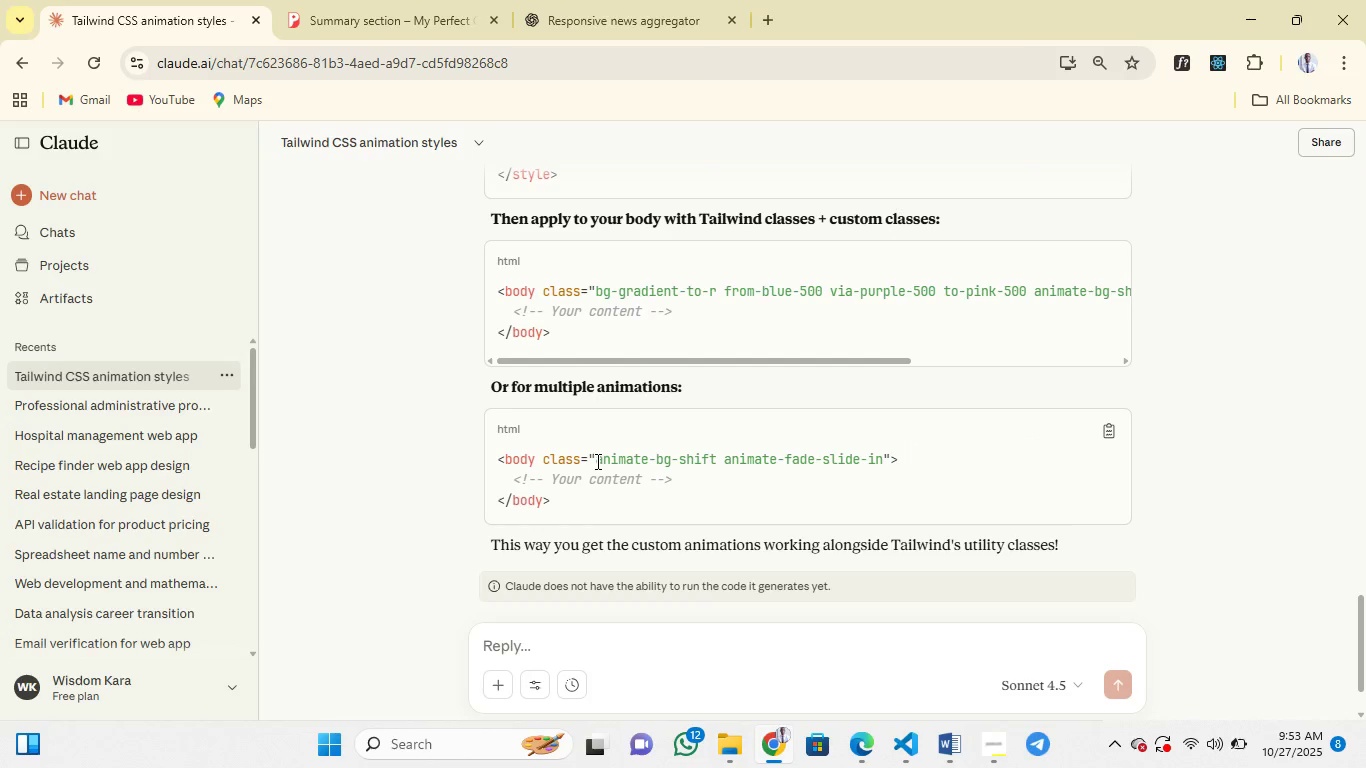 
wait(5.59)
 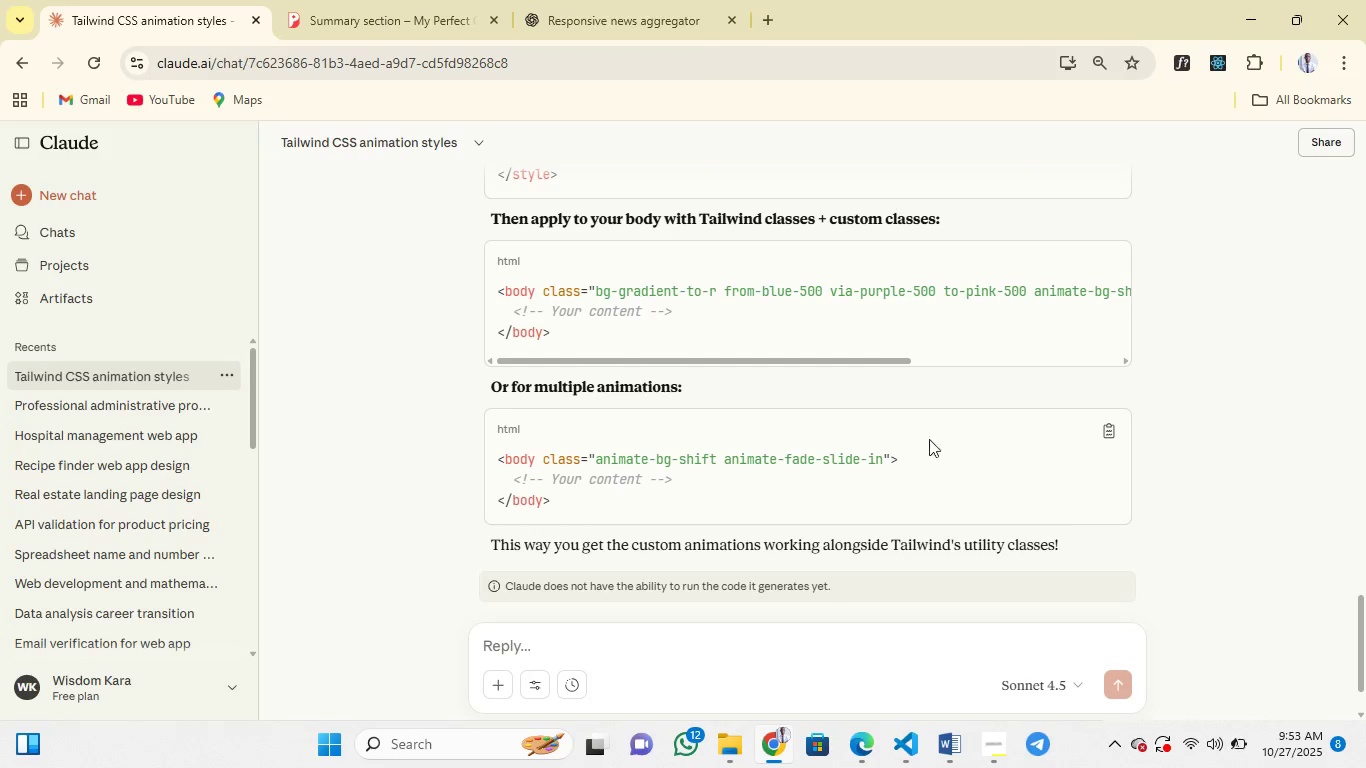 
scroll: coordinate [674, 307], scroll_direction: up, amount: 32.0
 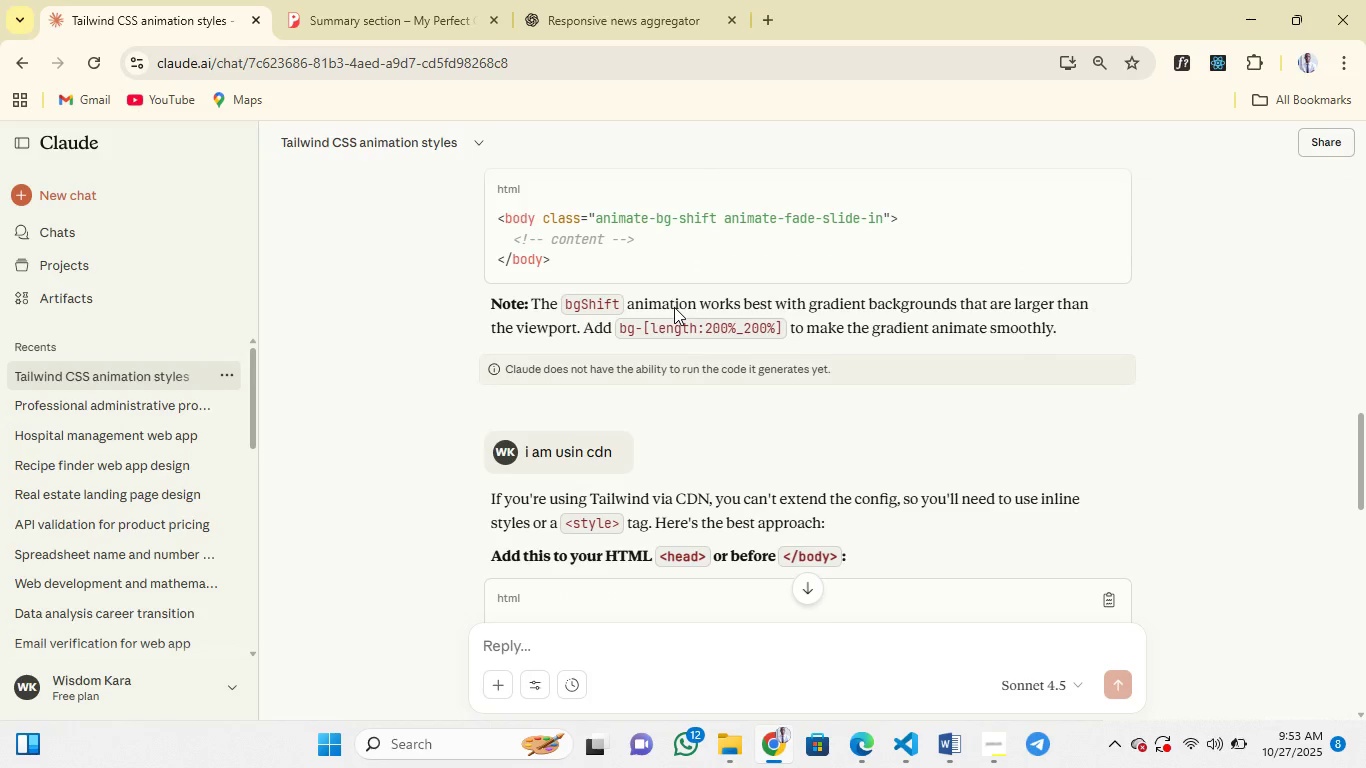 
scroll: coordinate [916, 430], scroll_direction: down, amount: 16.0
 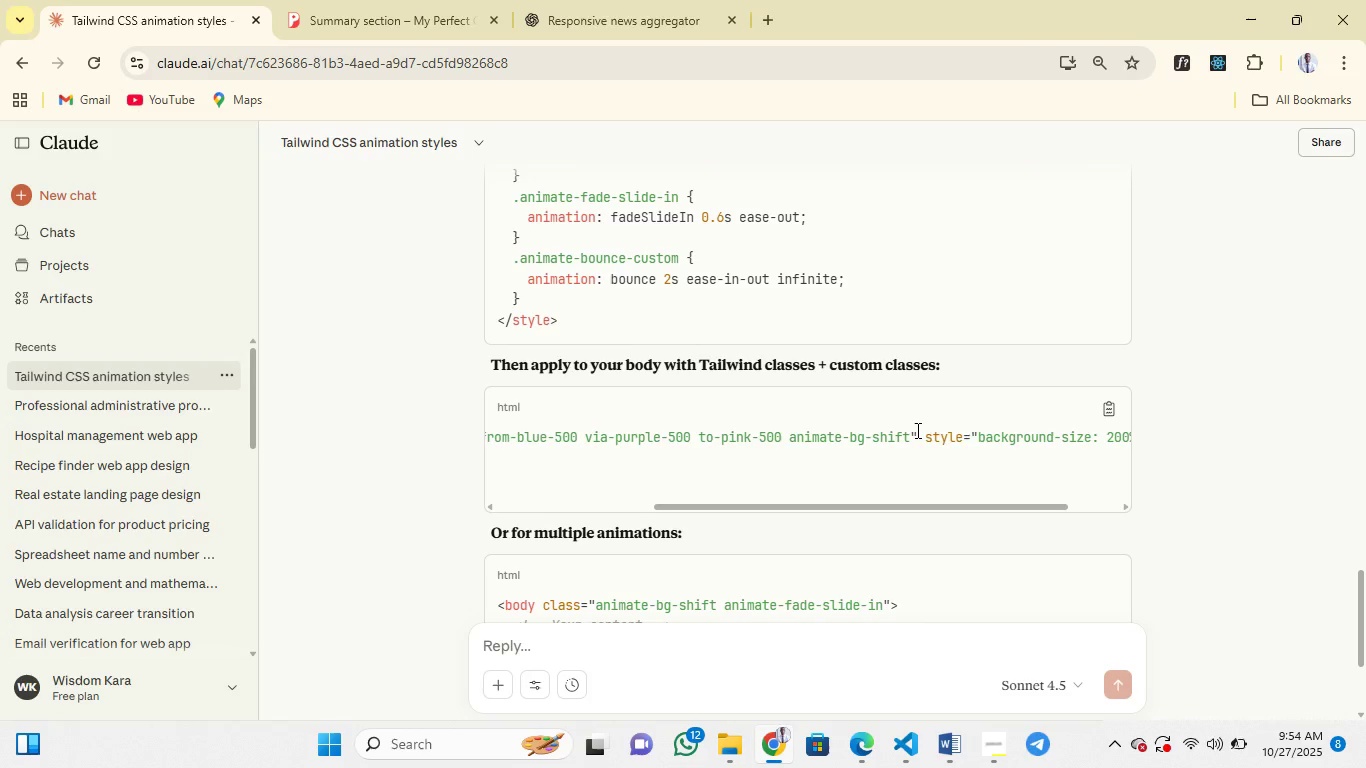 
scroll: coordinate [916, 430], scroll_direction: none, amount: 0.0
 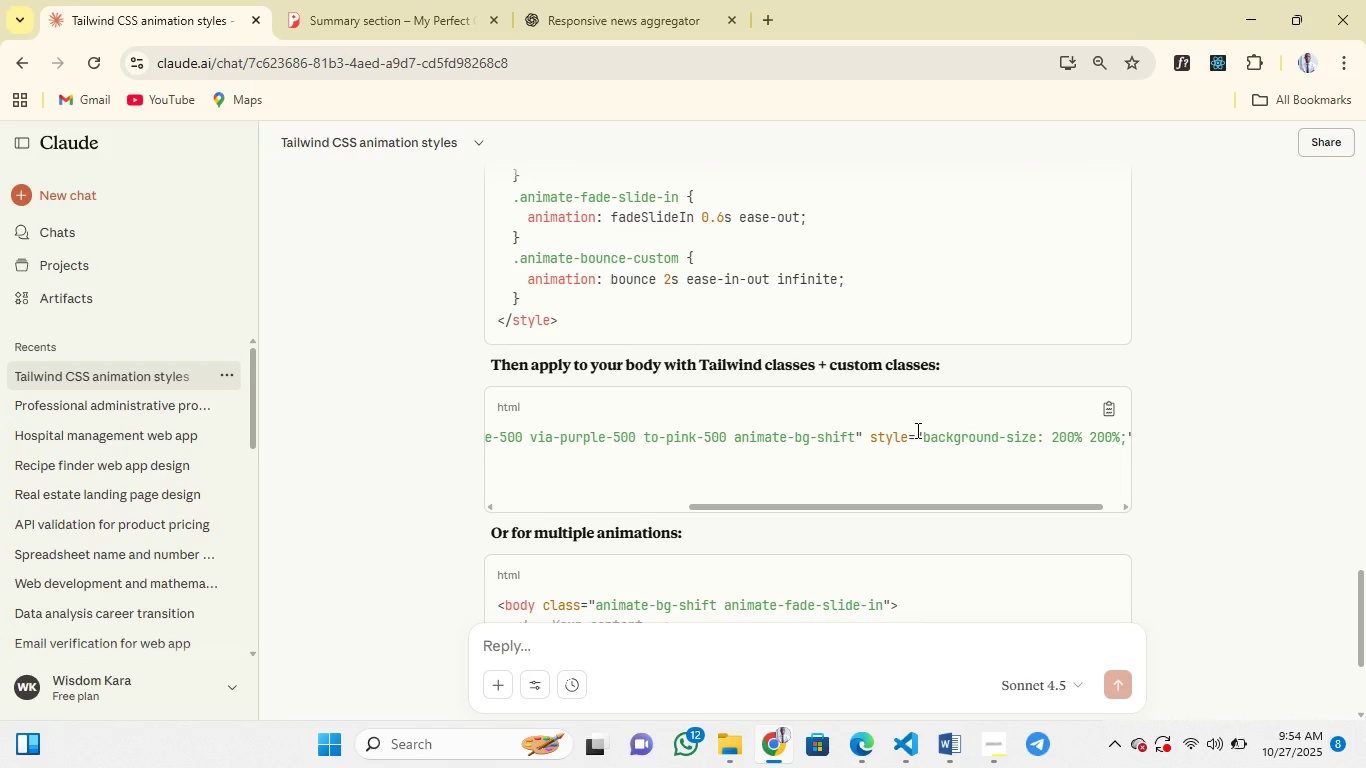 
scroll: coordinate [804, 580], scroll_direction: down, amount: 4.0
 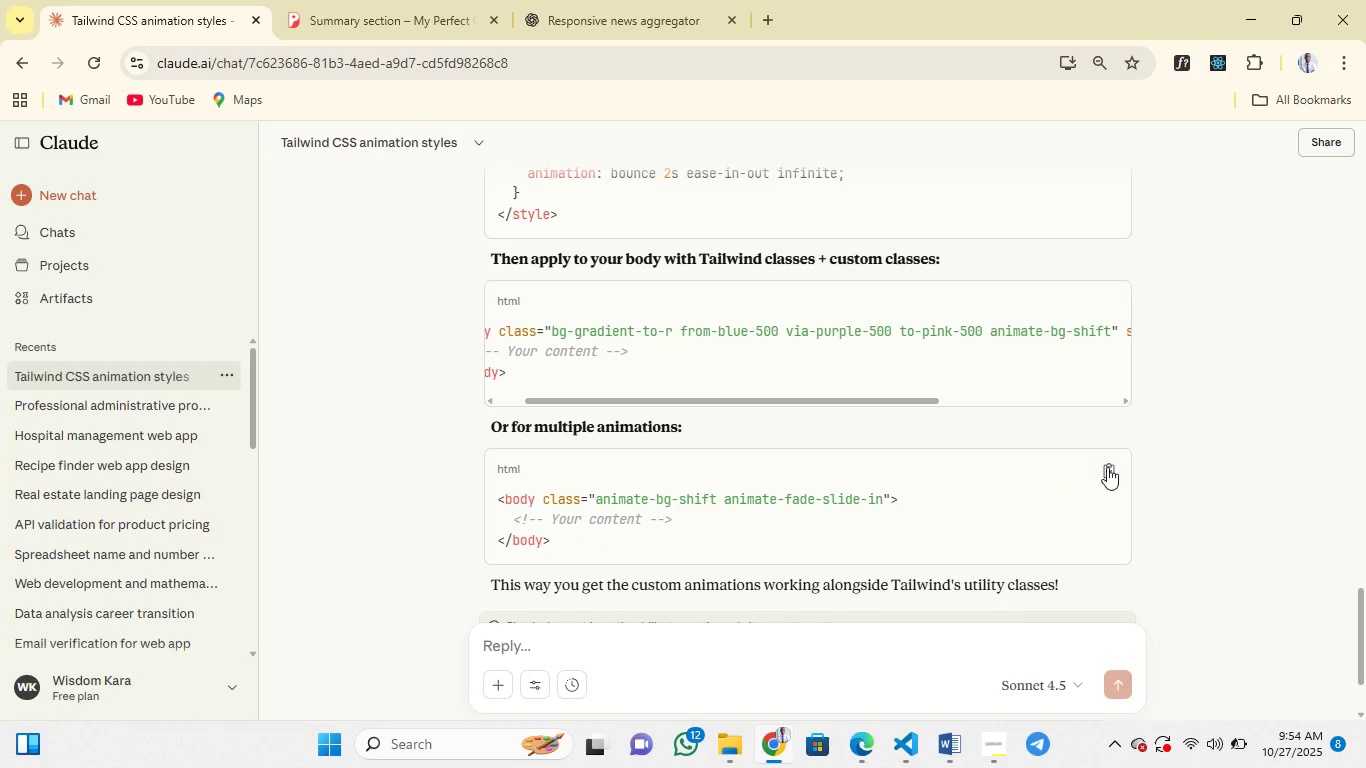 
left_click([1108, 467])
 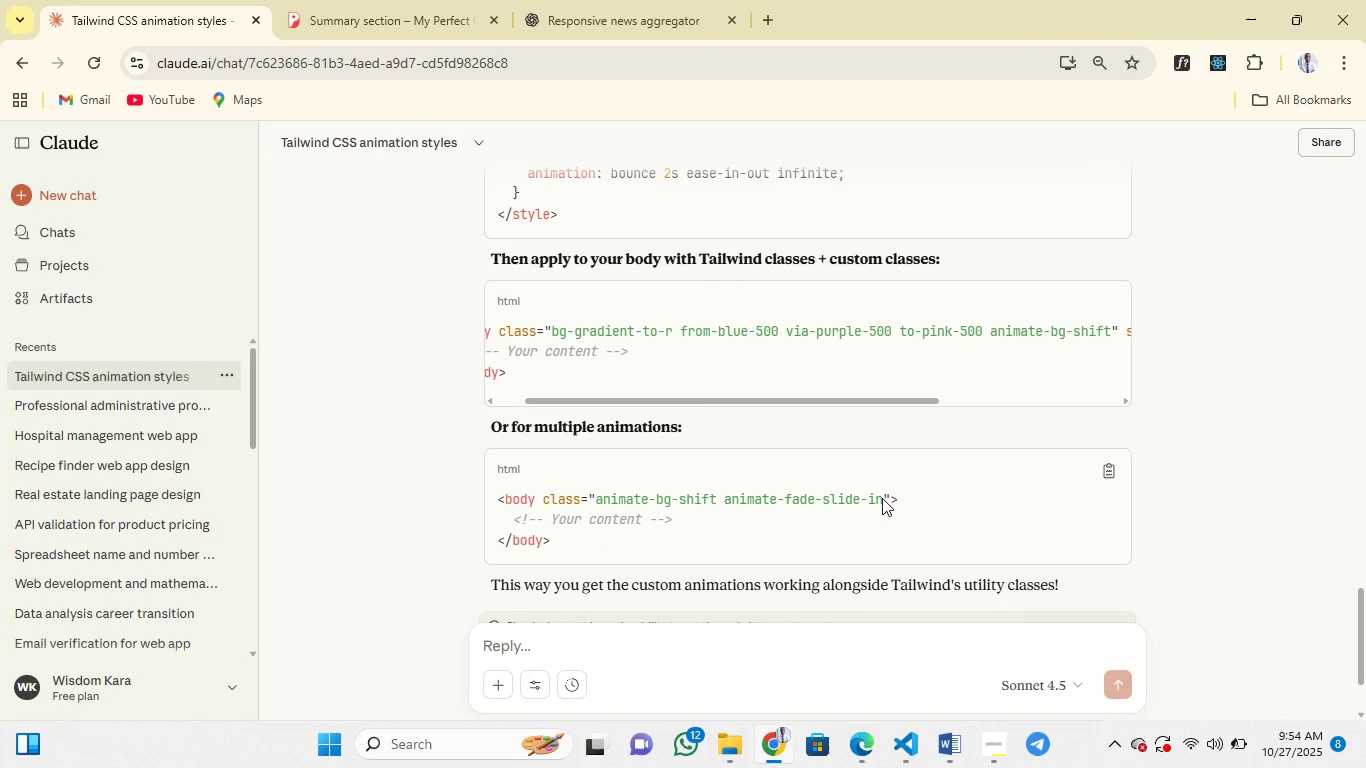 
left_click_drag(start_coordinate=[880, 496], to_coordinate=[599, 503])
 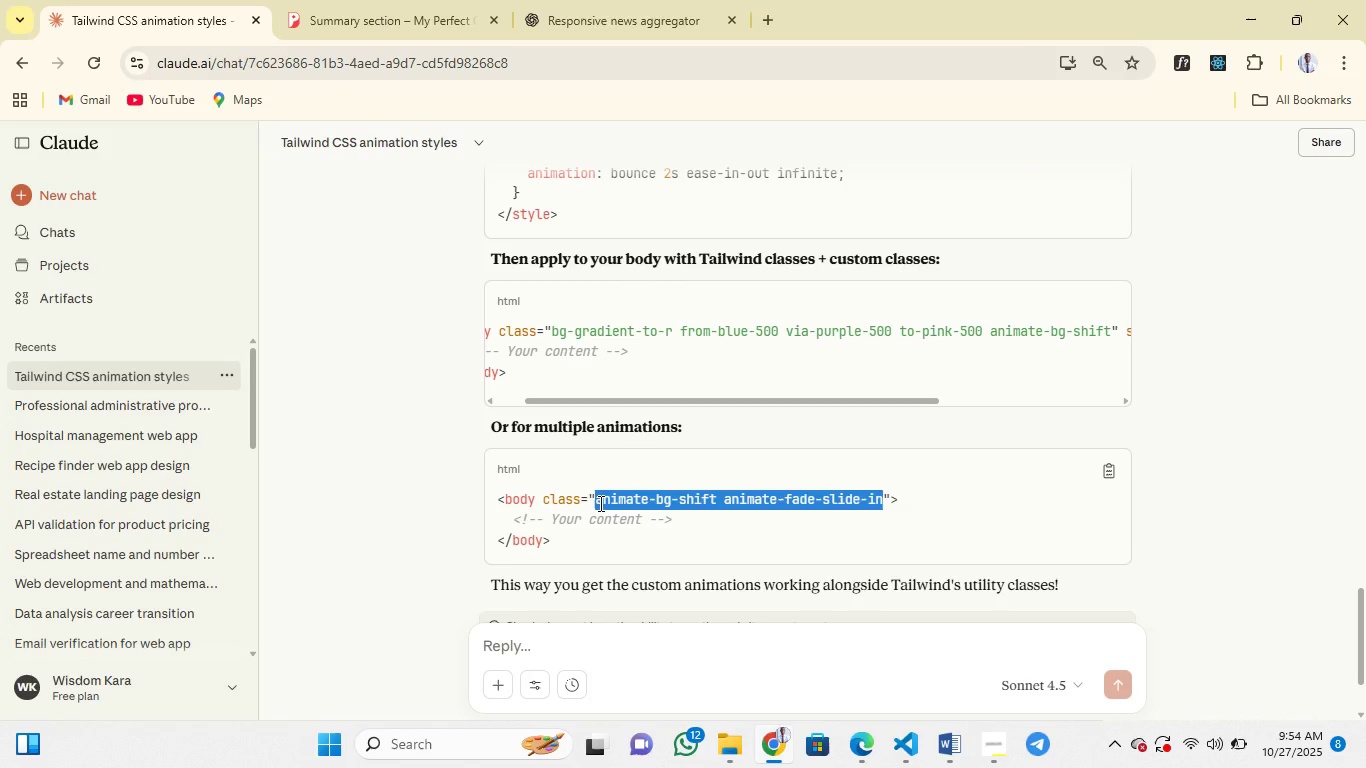 
key(Control+C)
 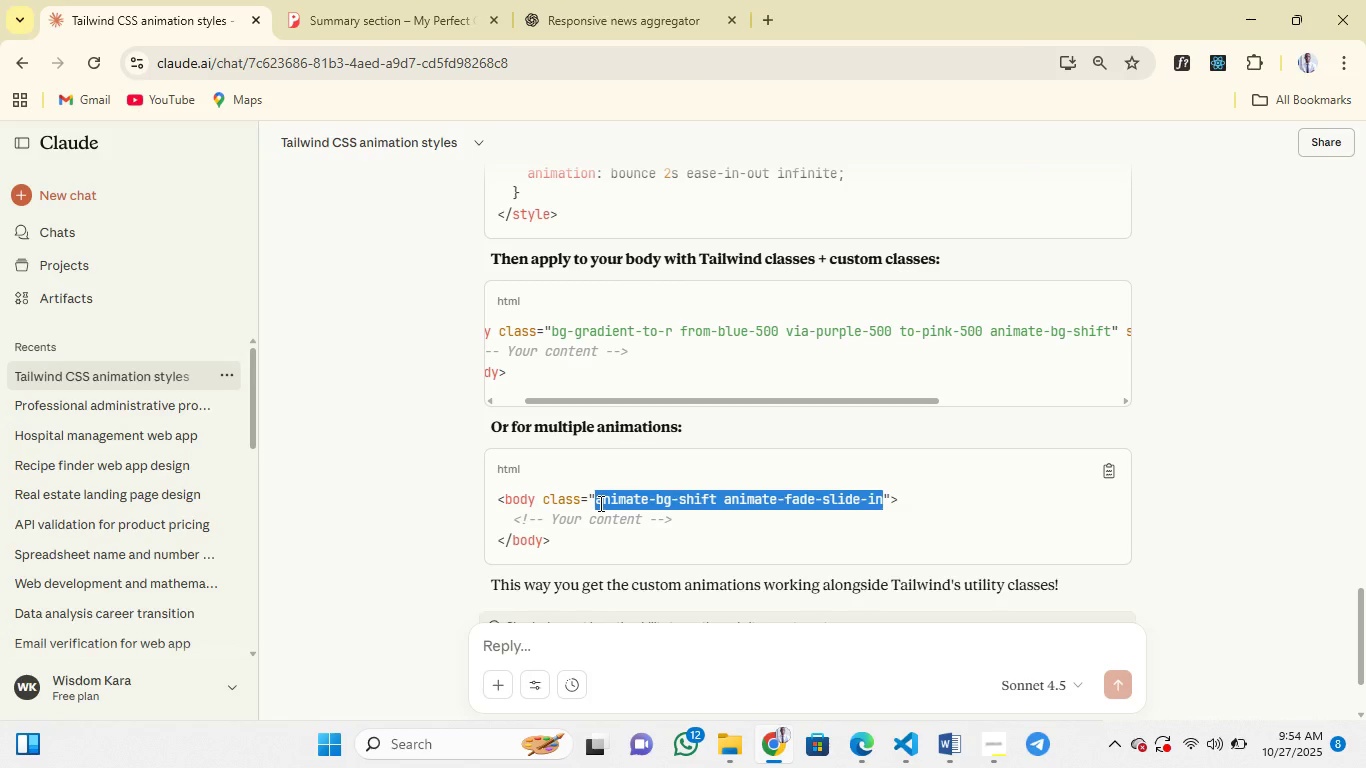 
key(Control+C)
 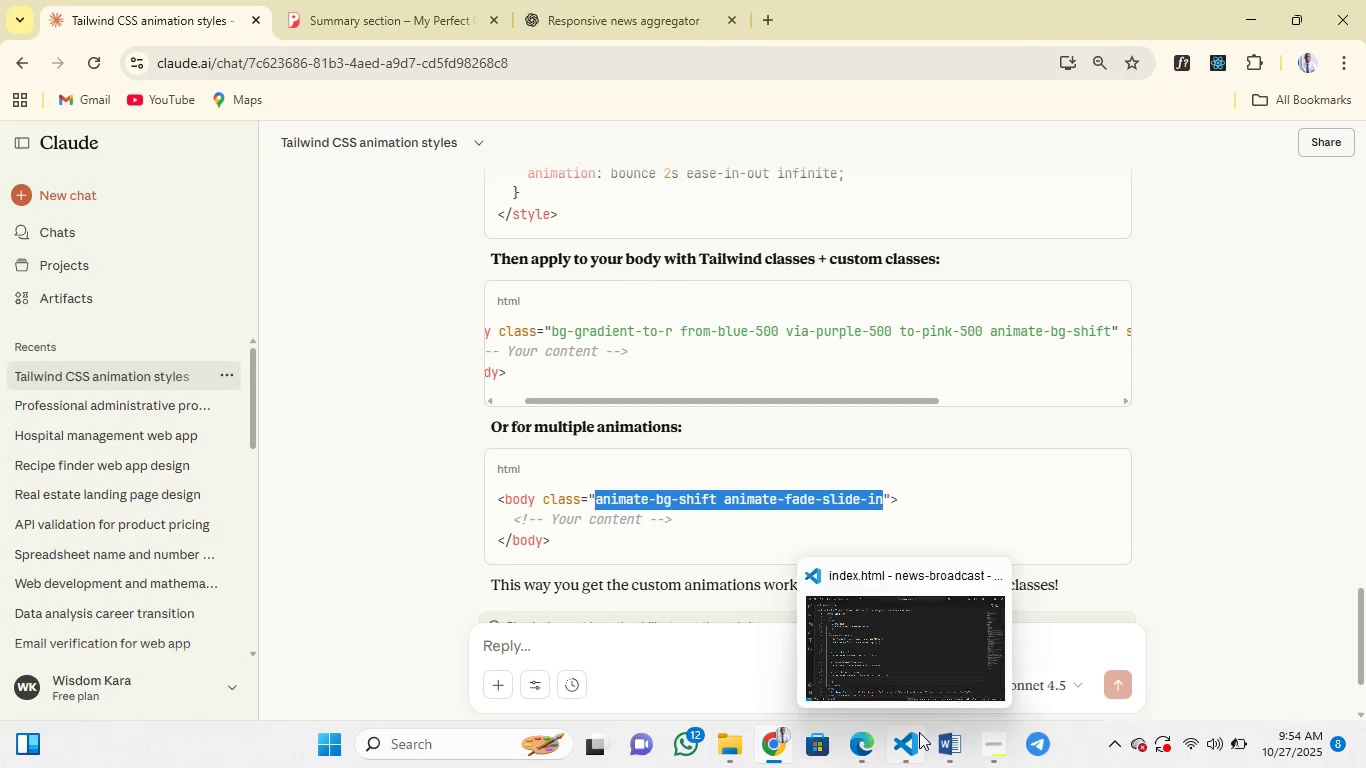 
left_click([919, 732])
 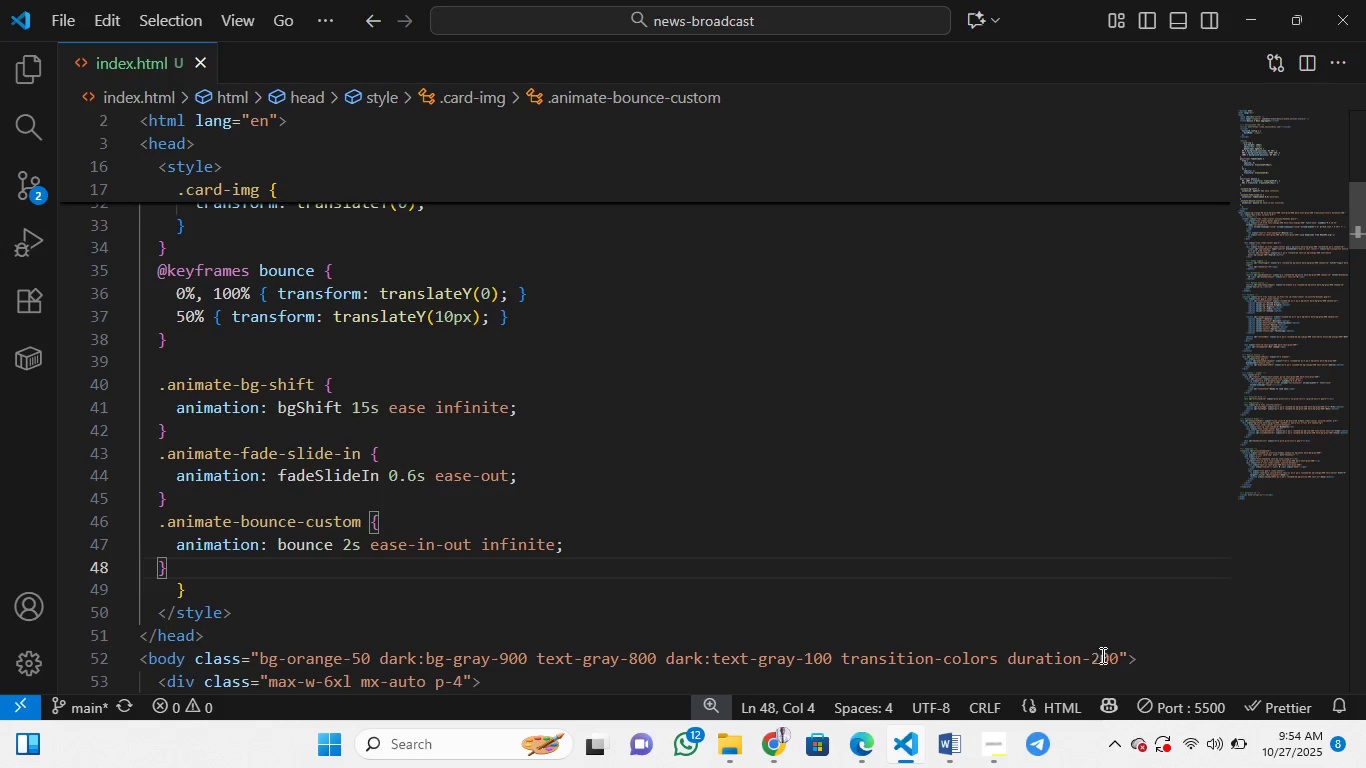 
wait(5.7)
 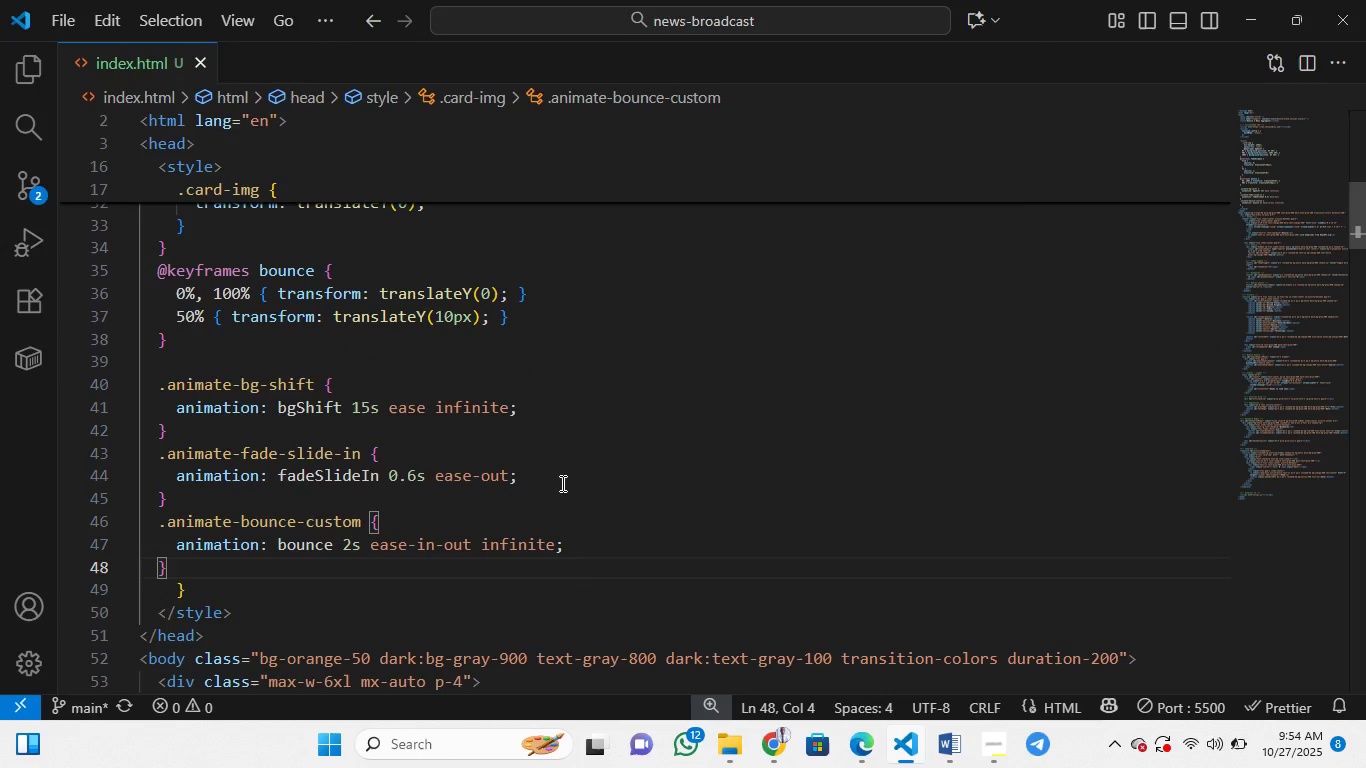 
left_click([1117, 659])
 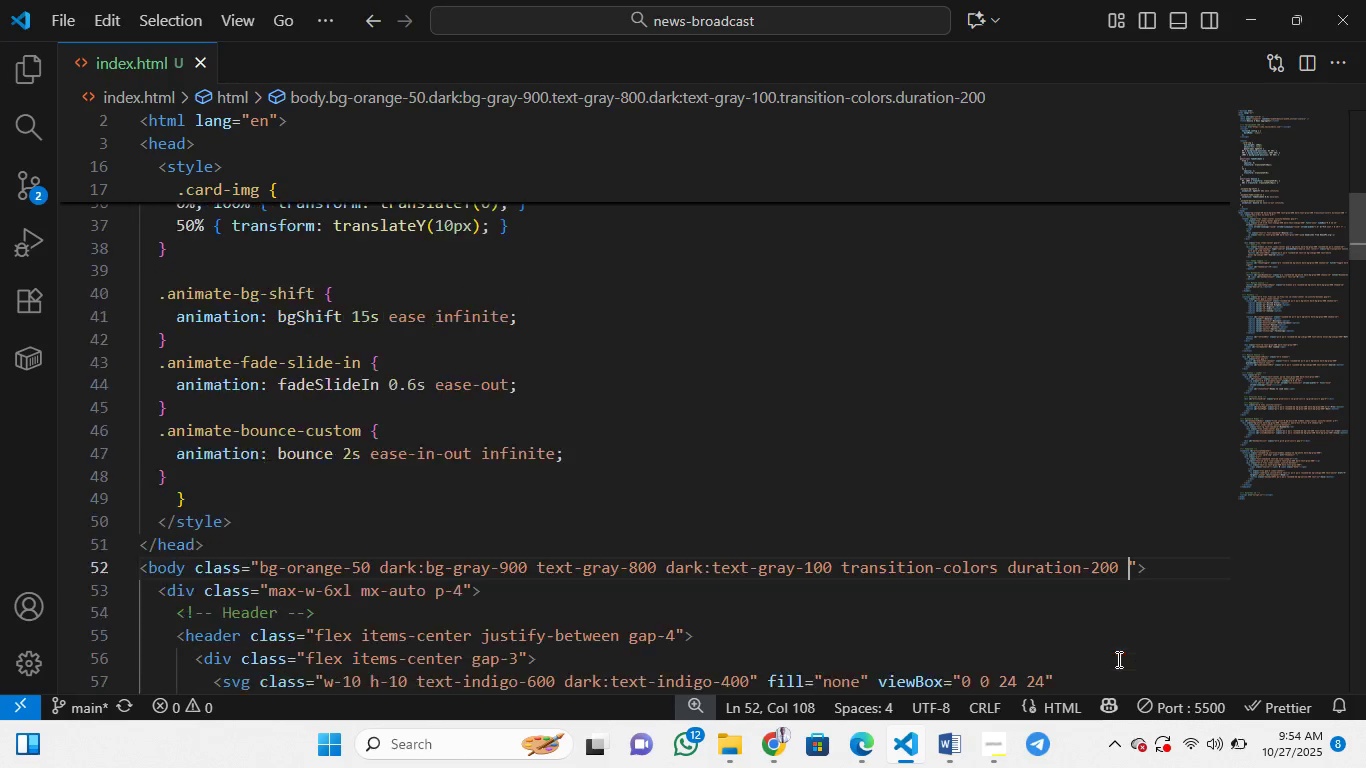 
key(Space)
 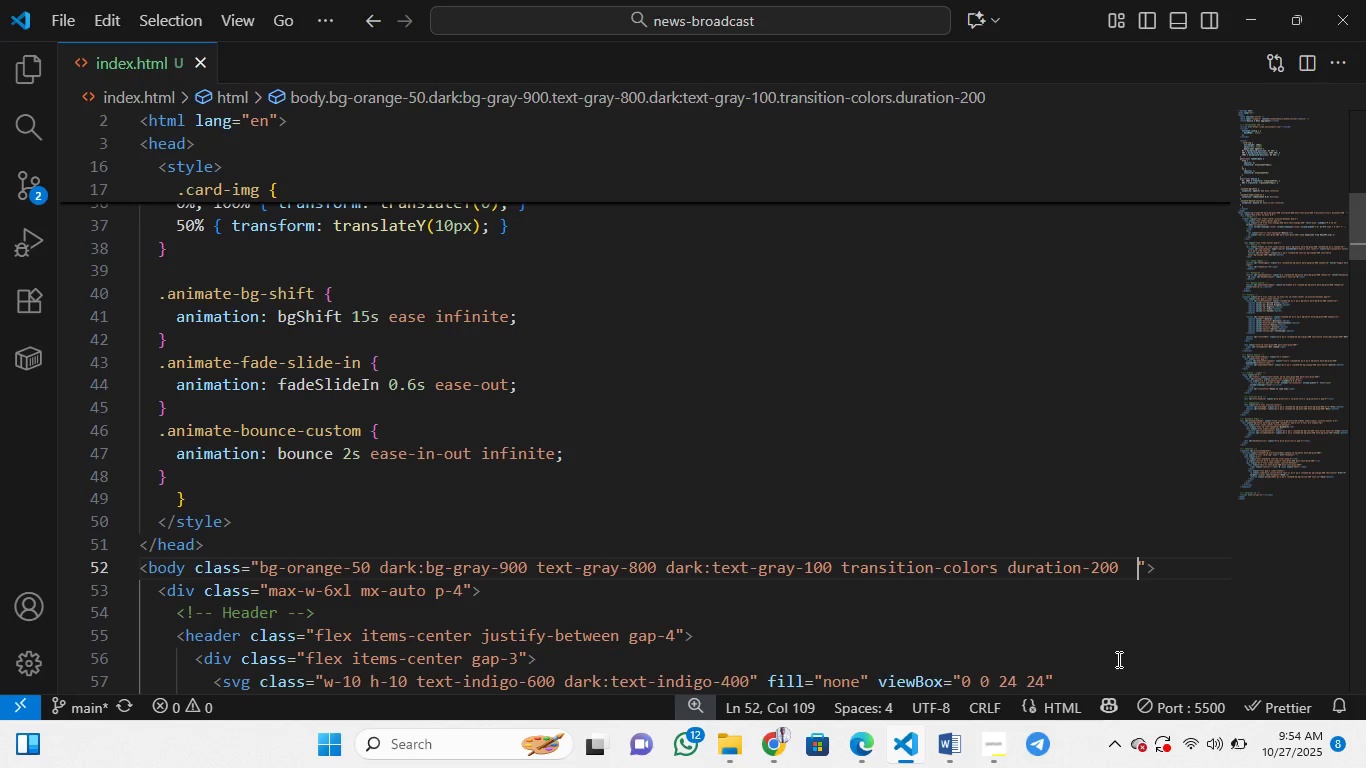 
key(Space)
 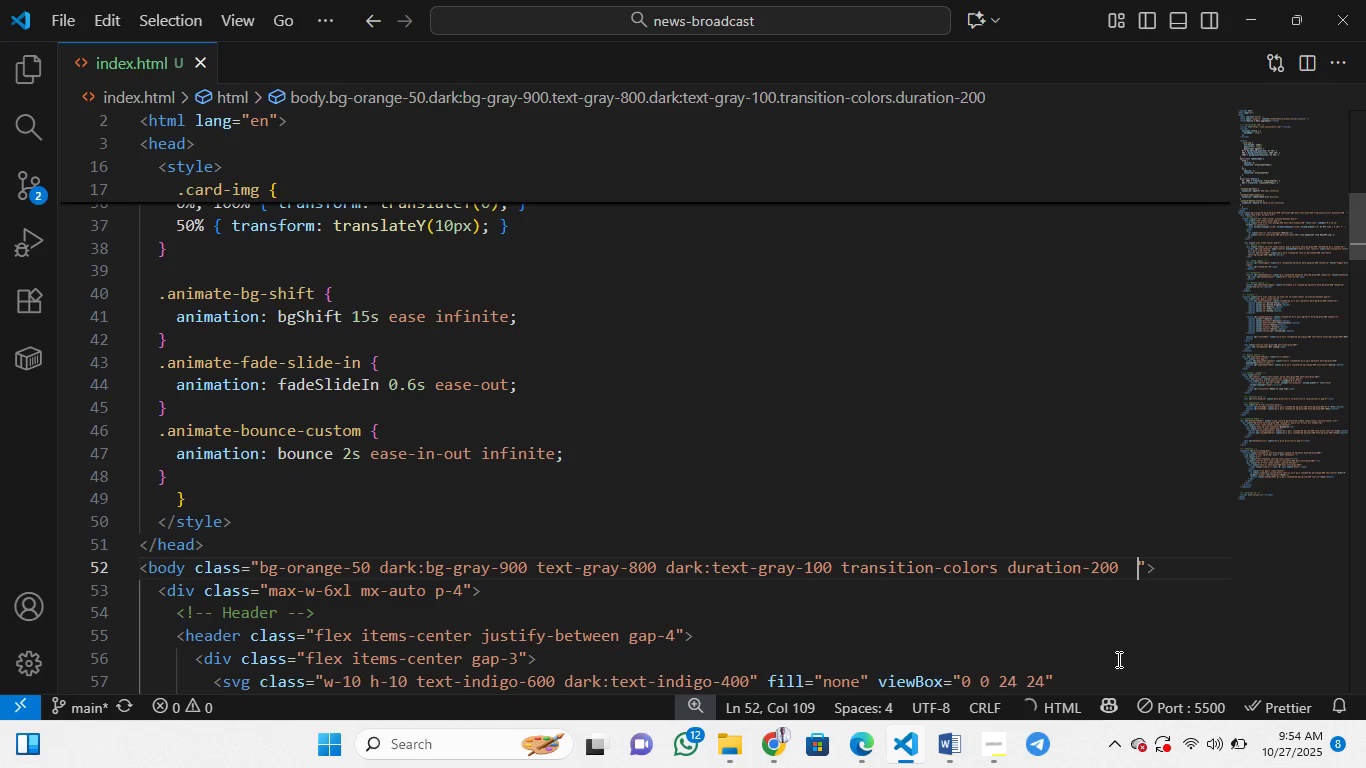 
key(Control+V)
 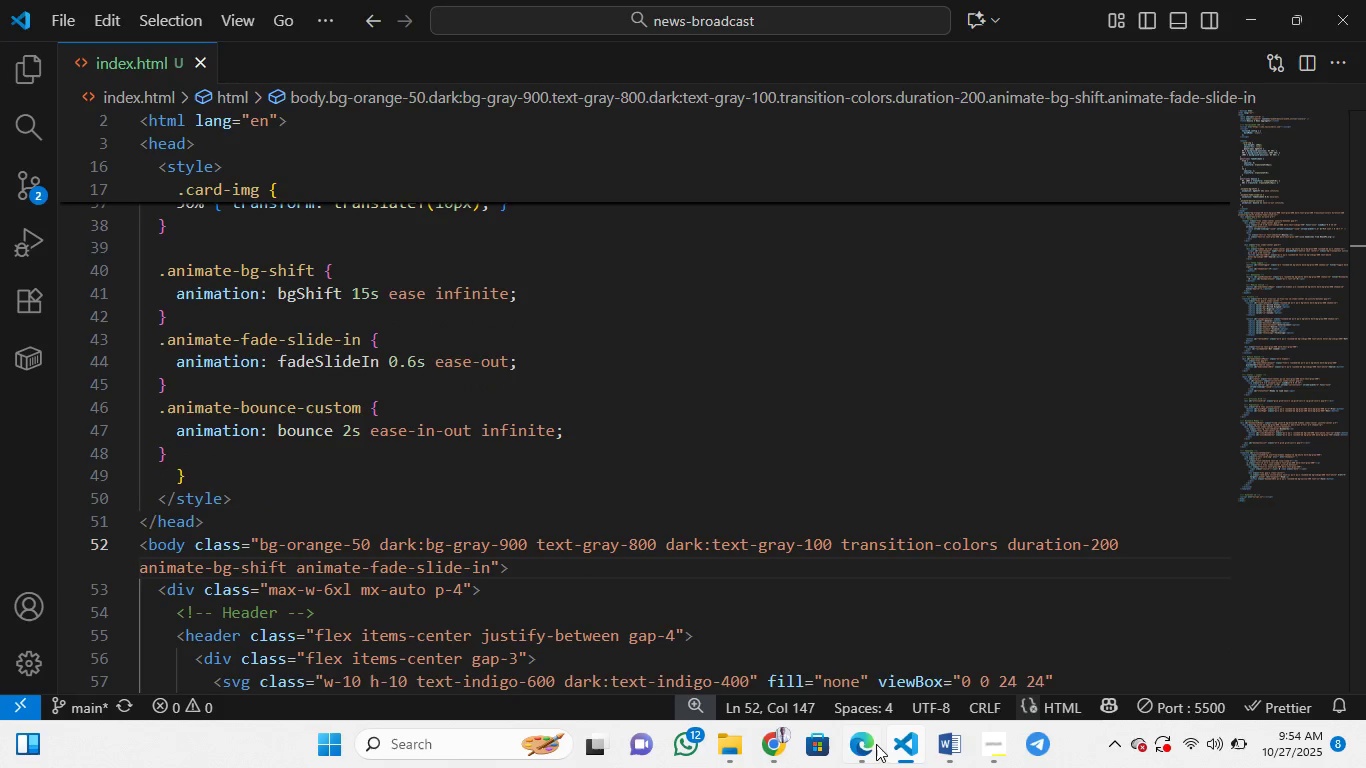 
left_click([861, 744])
 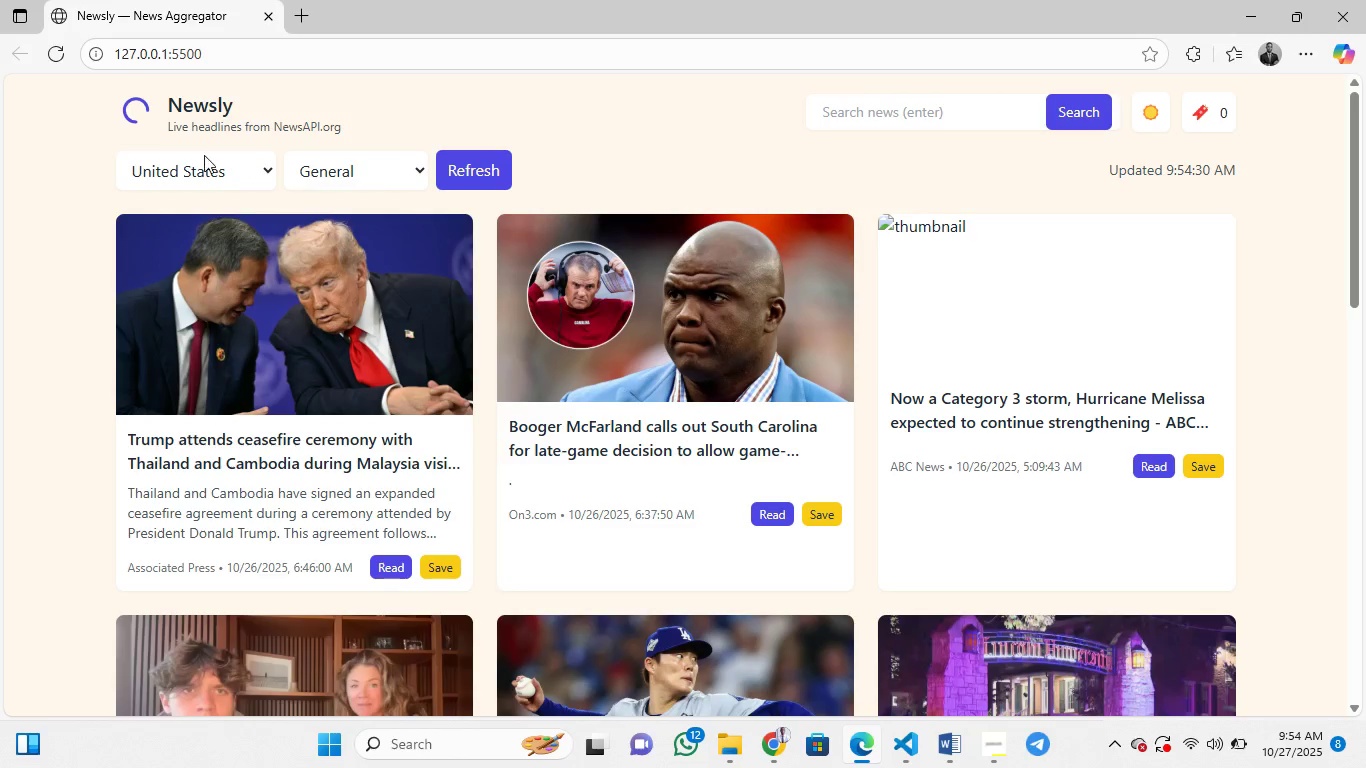 
wait(6.43)
 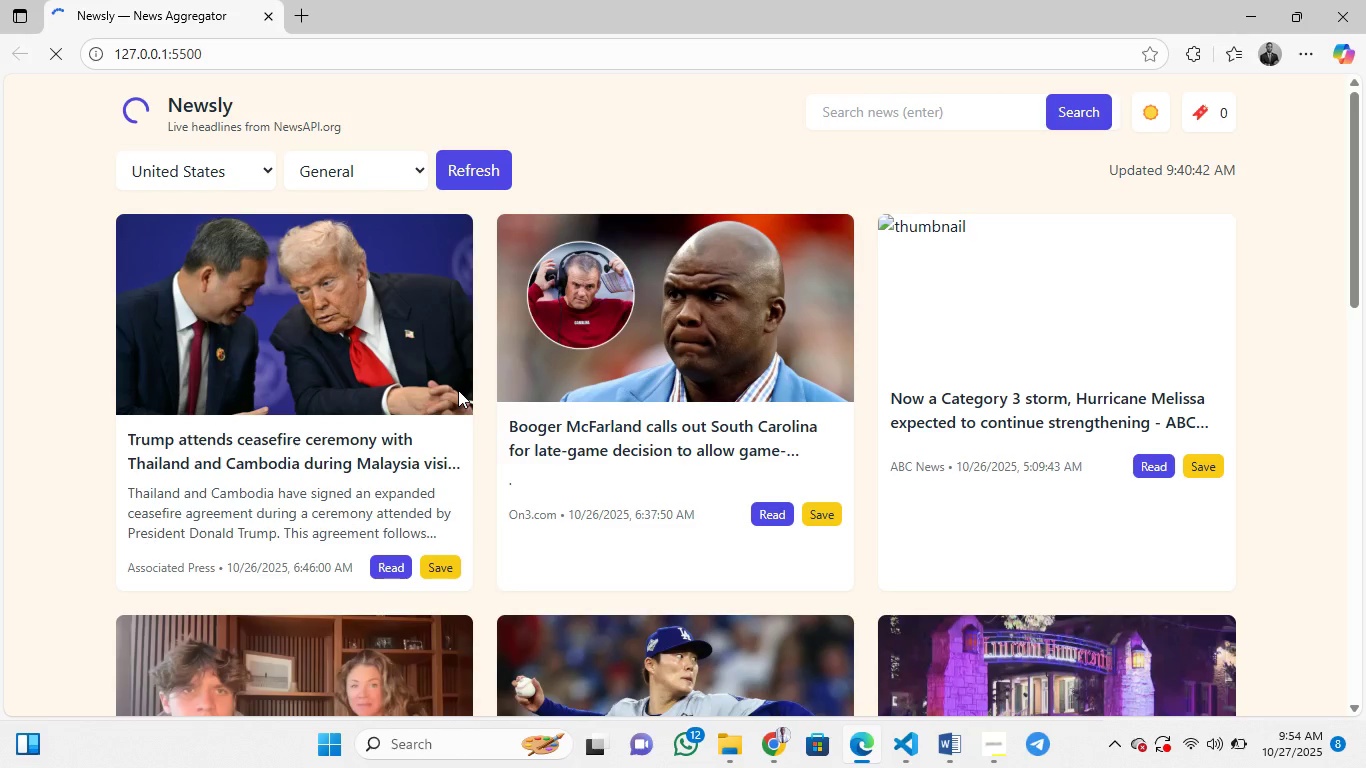 
scroll: coordinate [497, 500], scroll_direction: up, amount: 15.0
 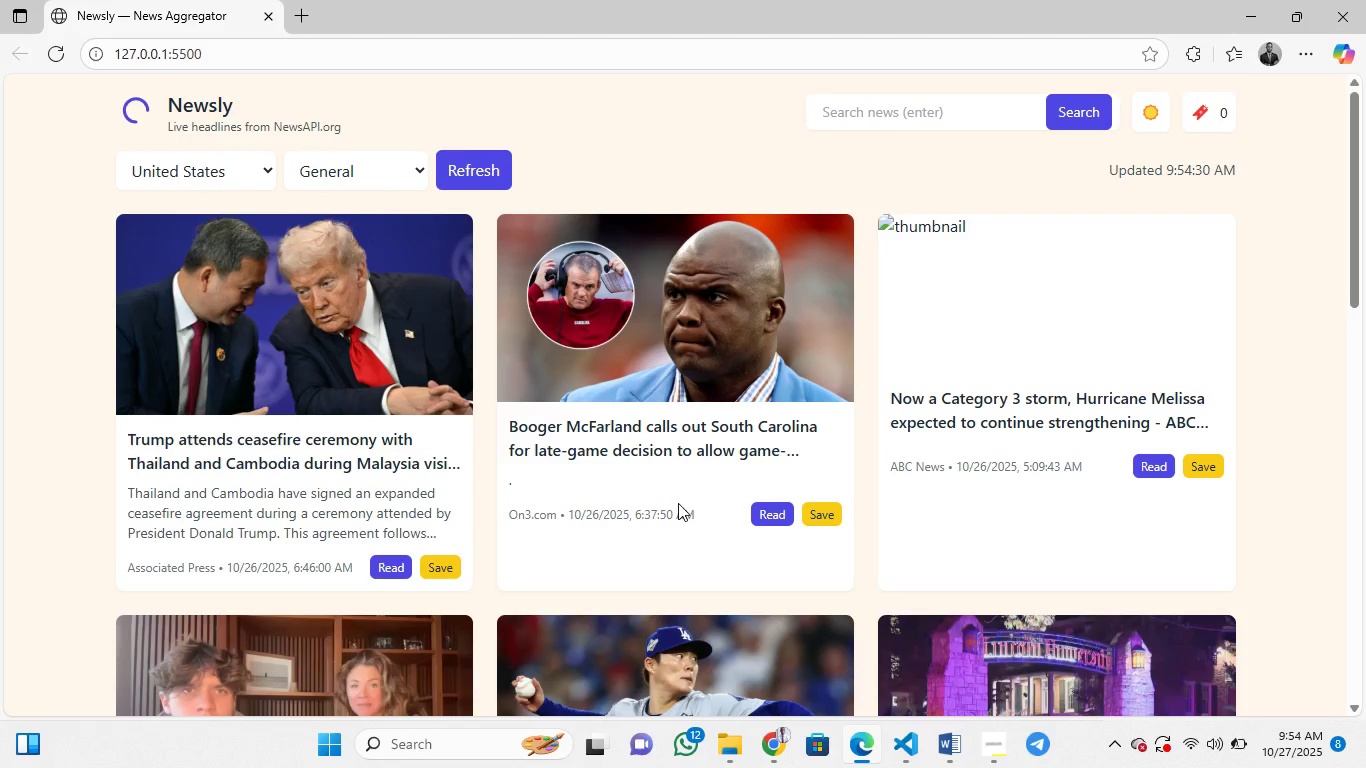 
scroll: coordinate [678, 503], scroll_direction: down, amount: 27.0
 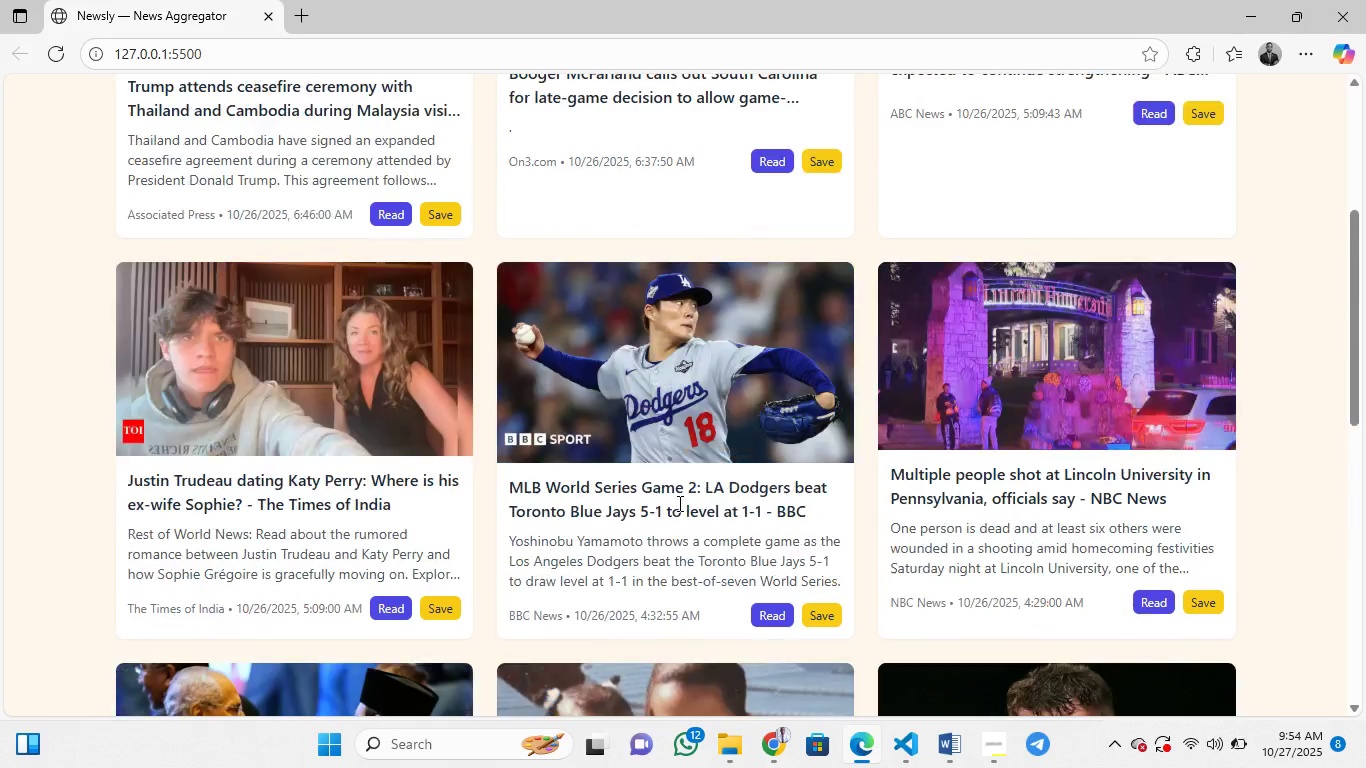 
scroll: coordinate [678, 503], scroll_direction: up, amount: 103.0
 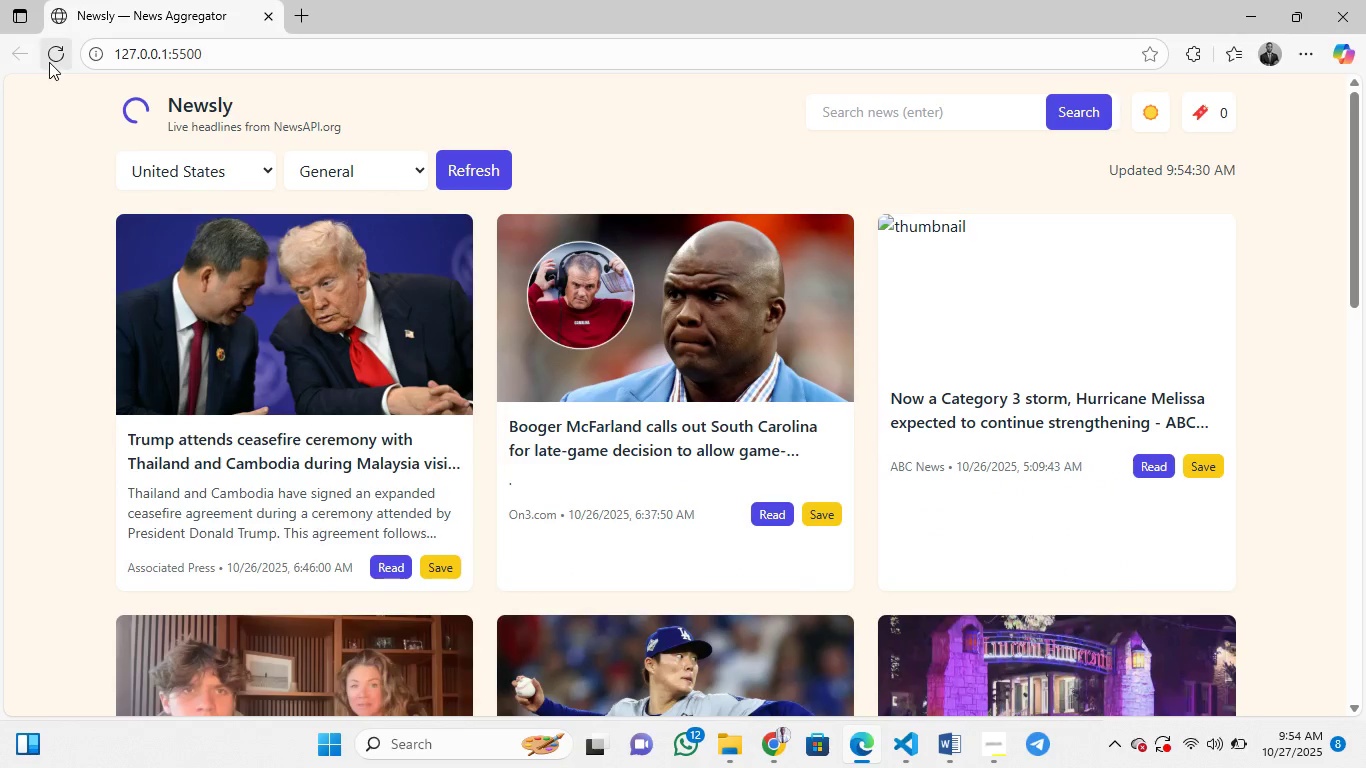 
left_click([49, 62])
 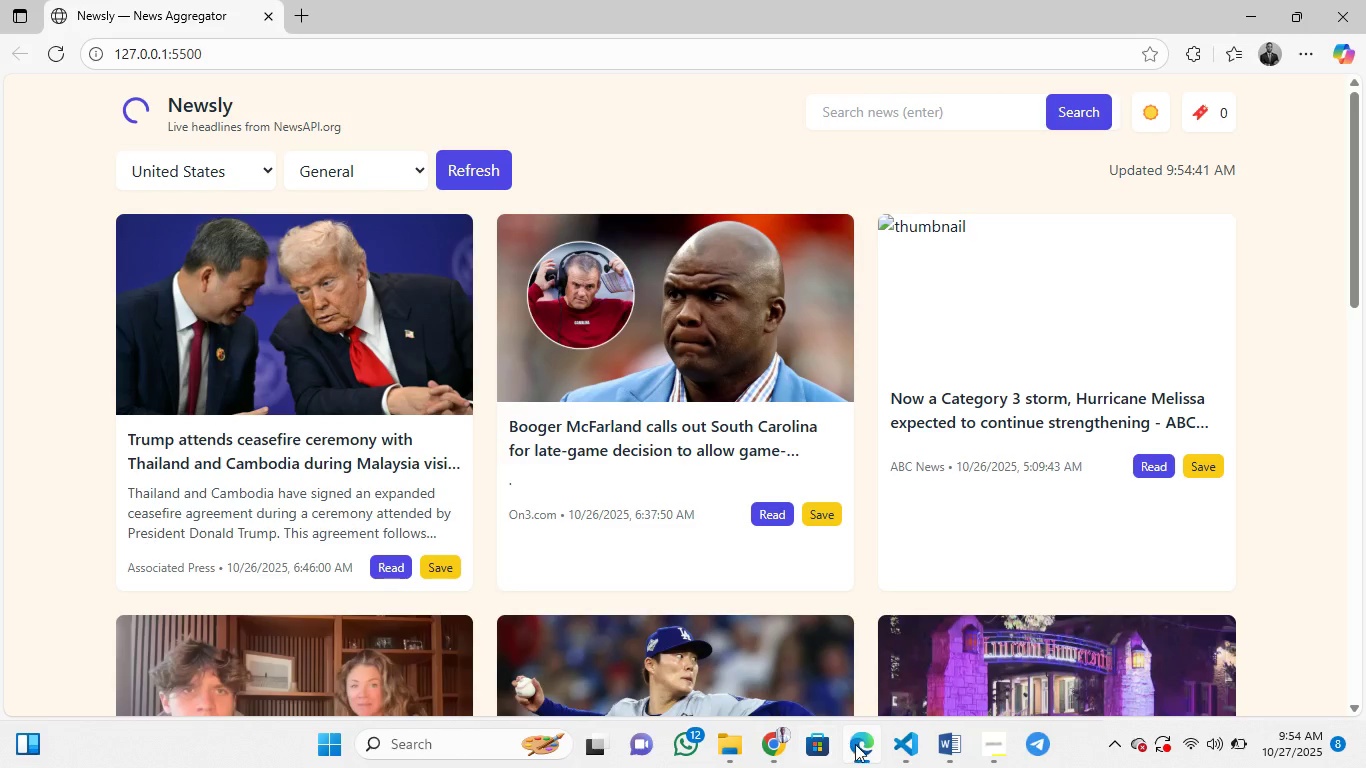 
left_click([903, 756])
 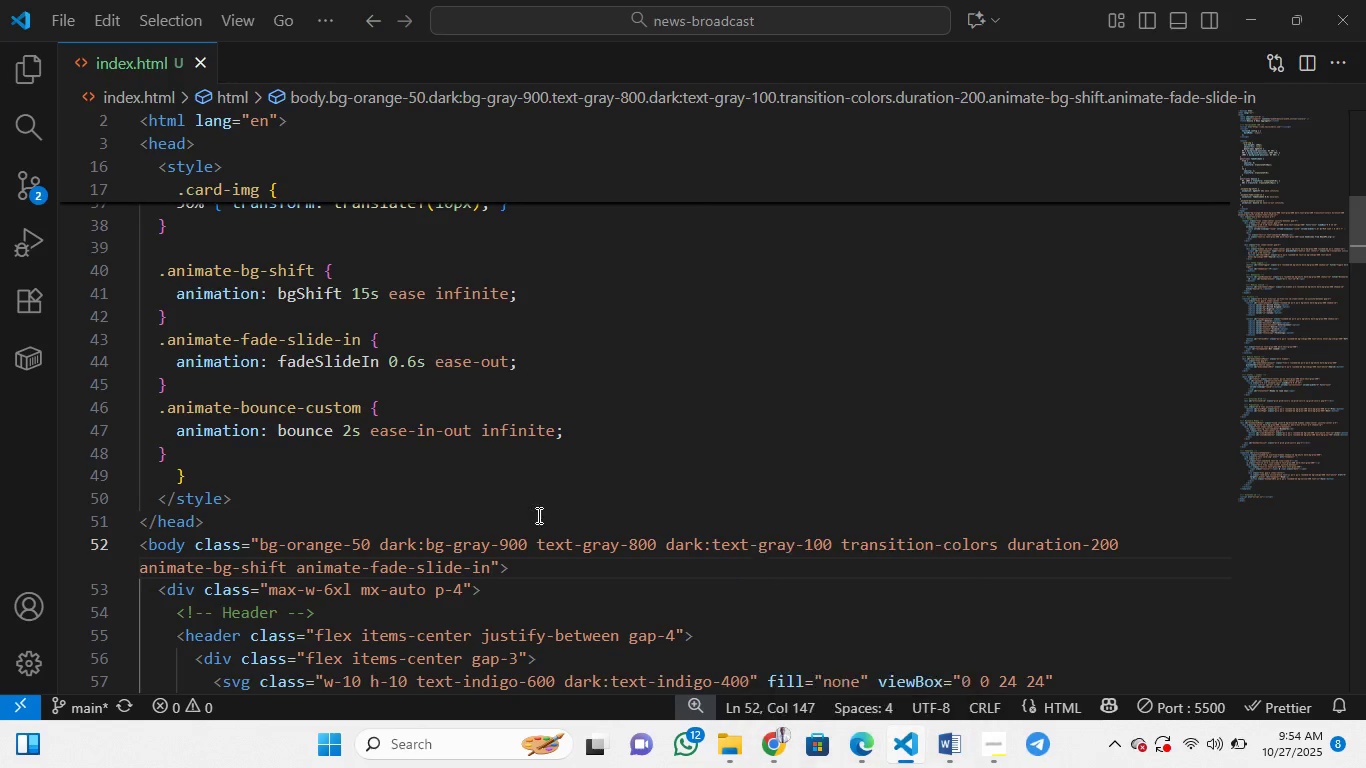 
left_click([537, 515])
 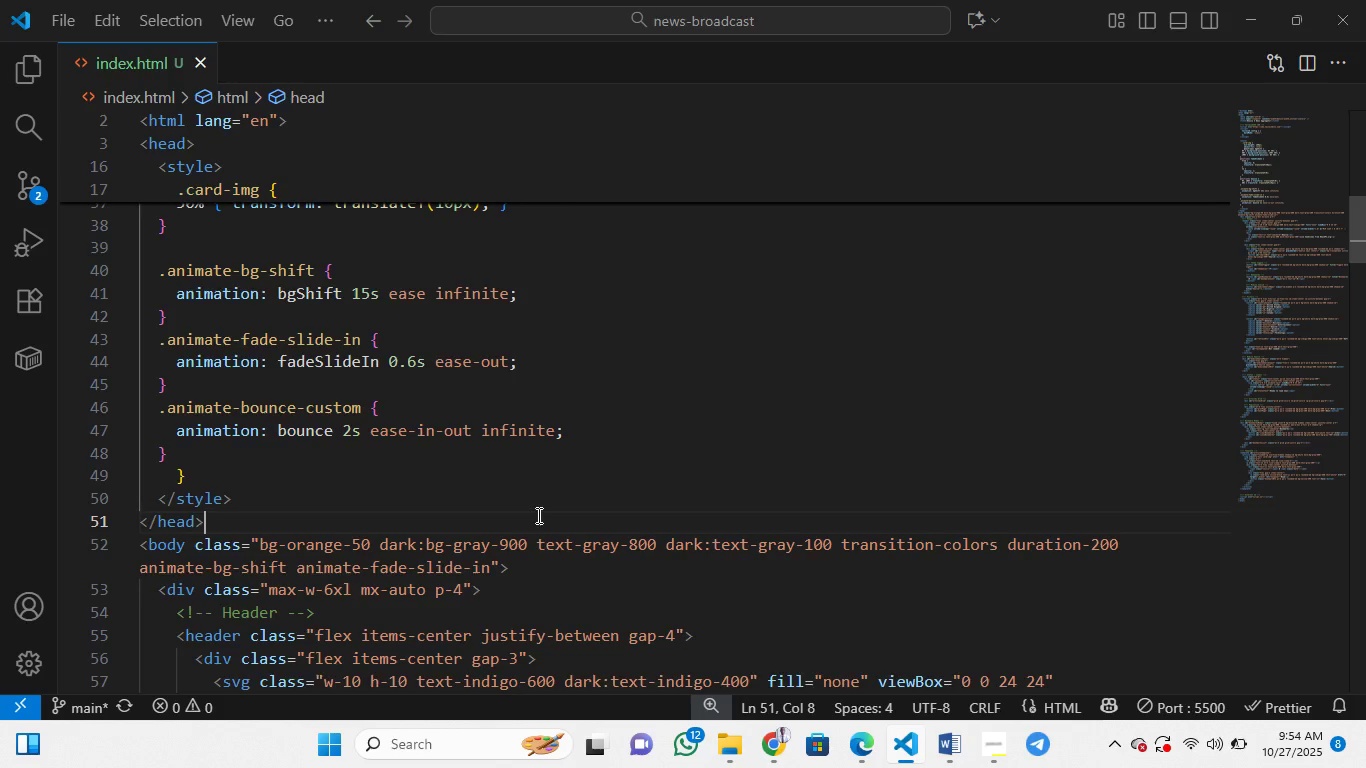 
key(Control+Z)
 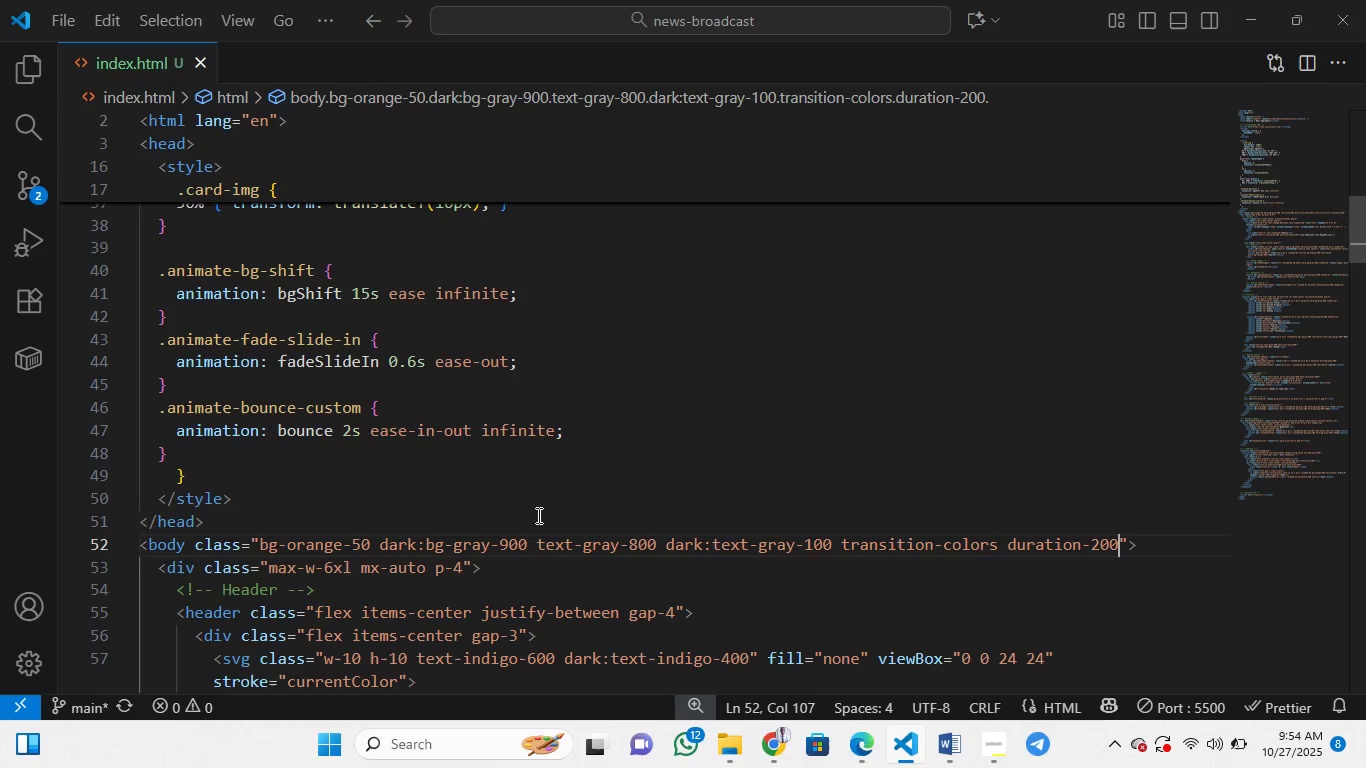 
key(Control+Z)
 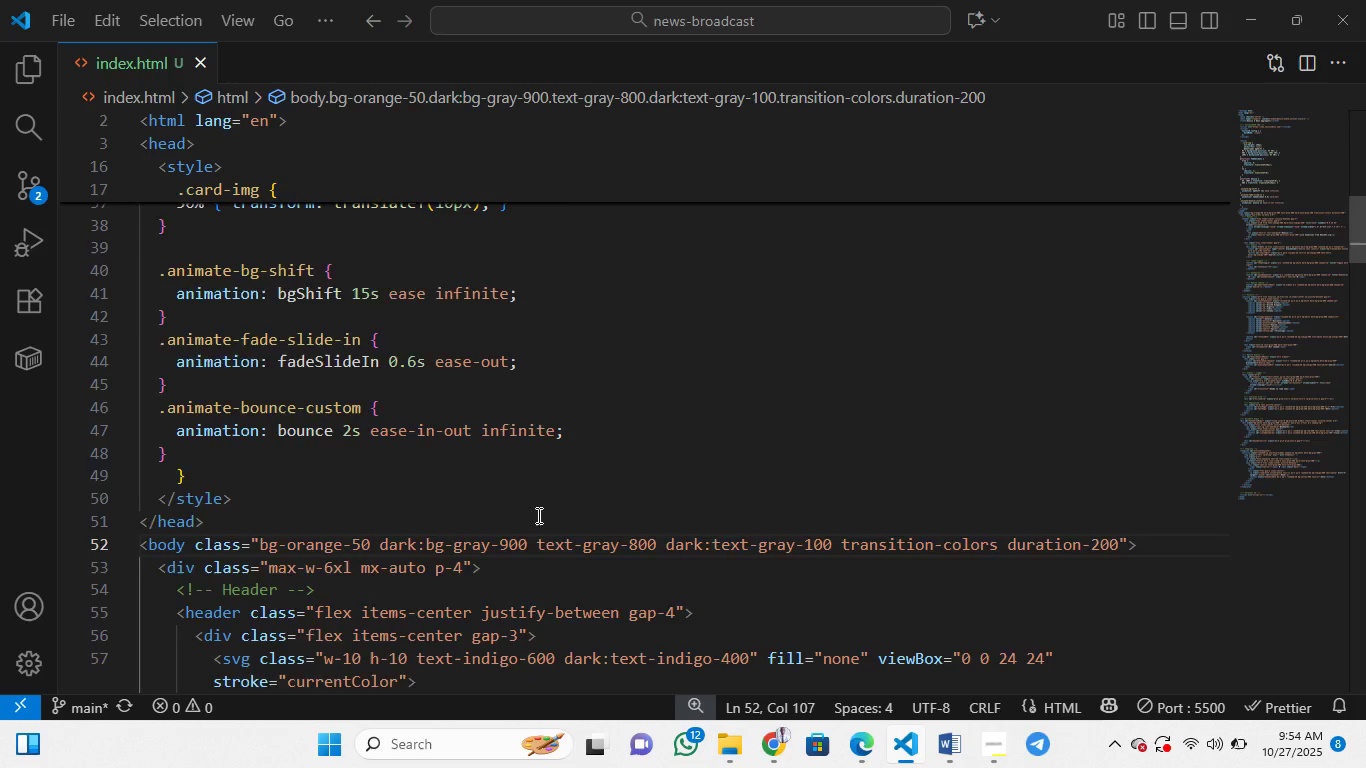 
key(Control+Z)
 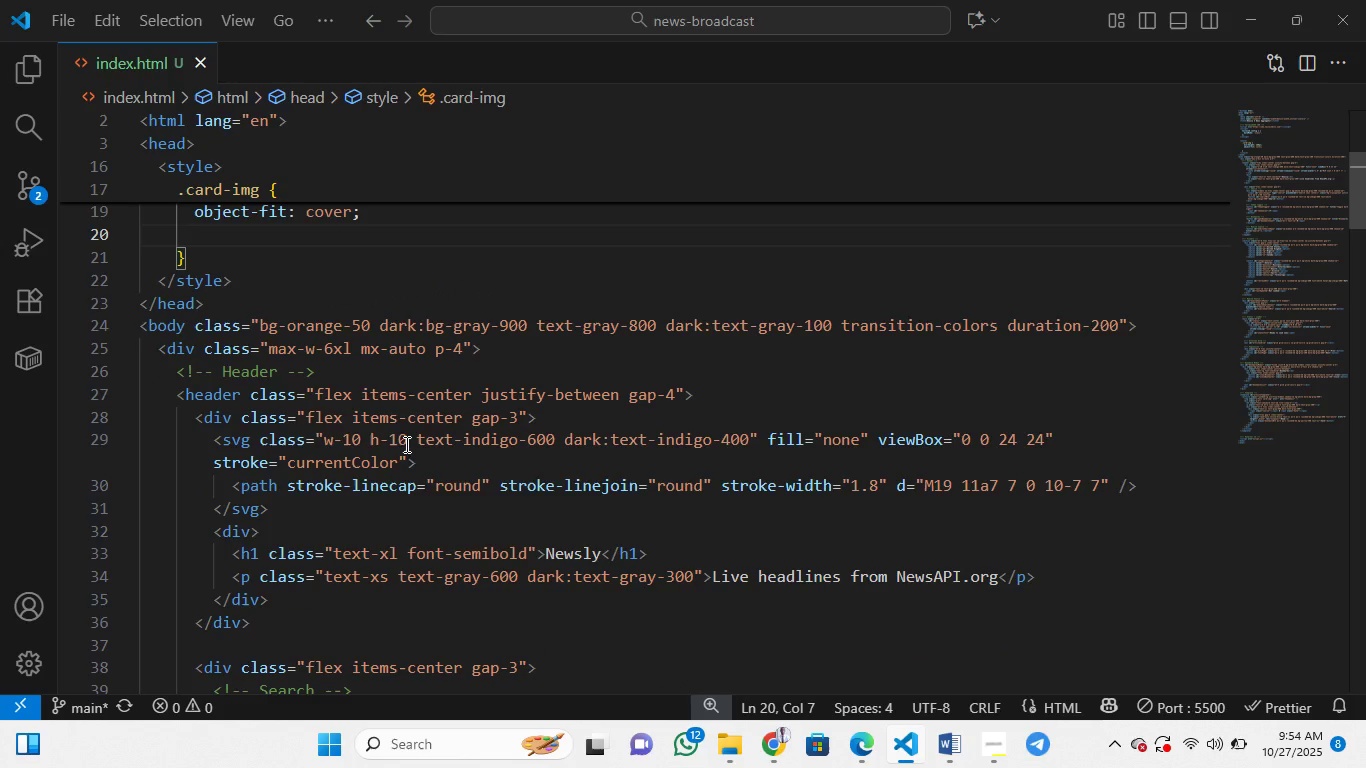 
scroll: coordinate [318, 341], scroll_direction: up, amount: 11.0
 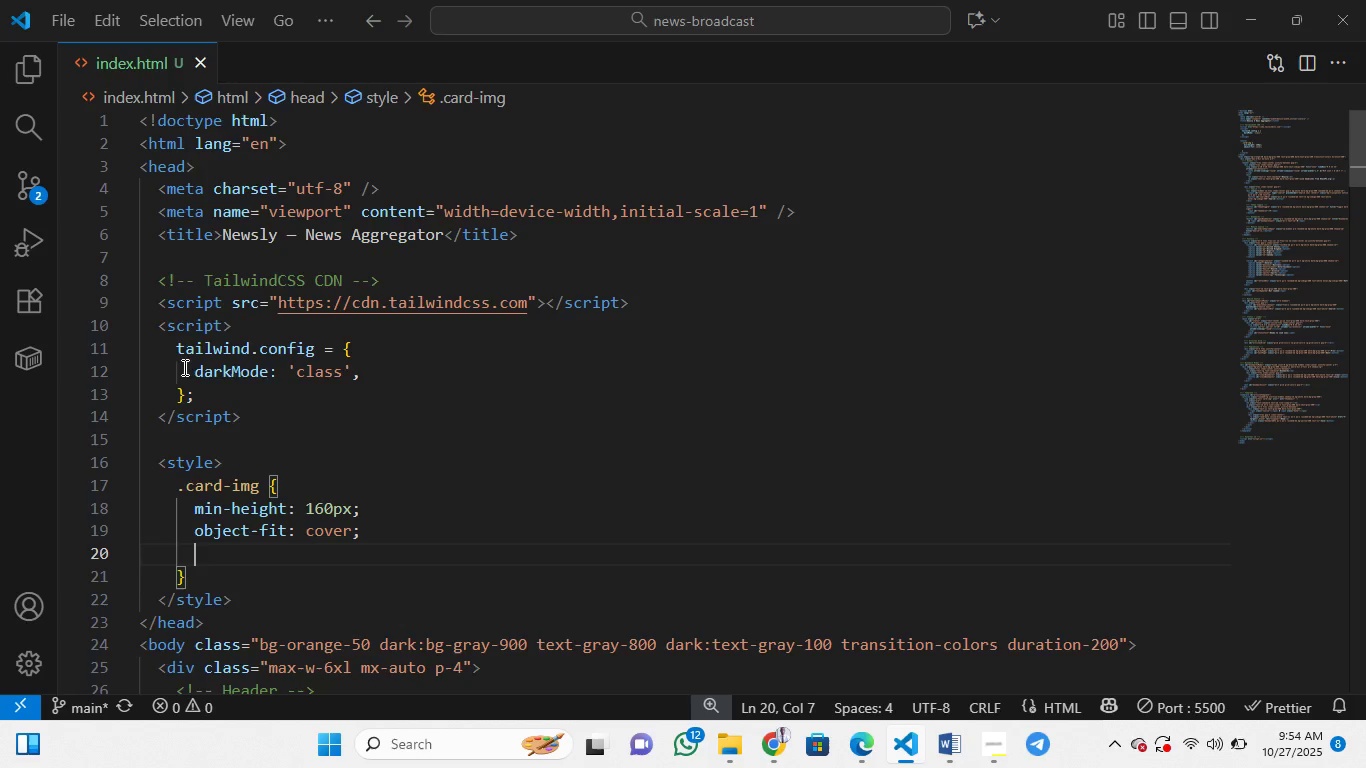 
scroll: coordinate [183, 367], scroll_direction: down, amount: 3.0
 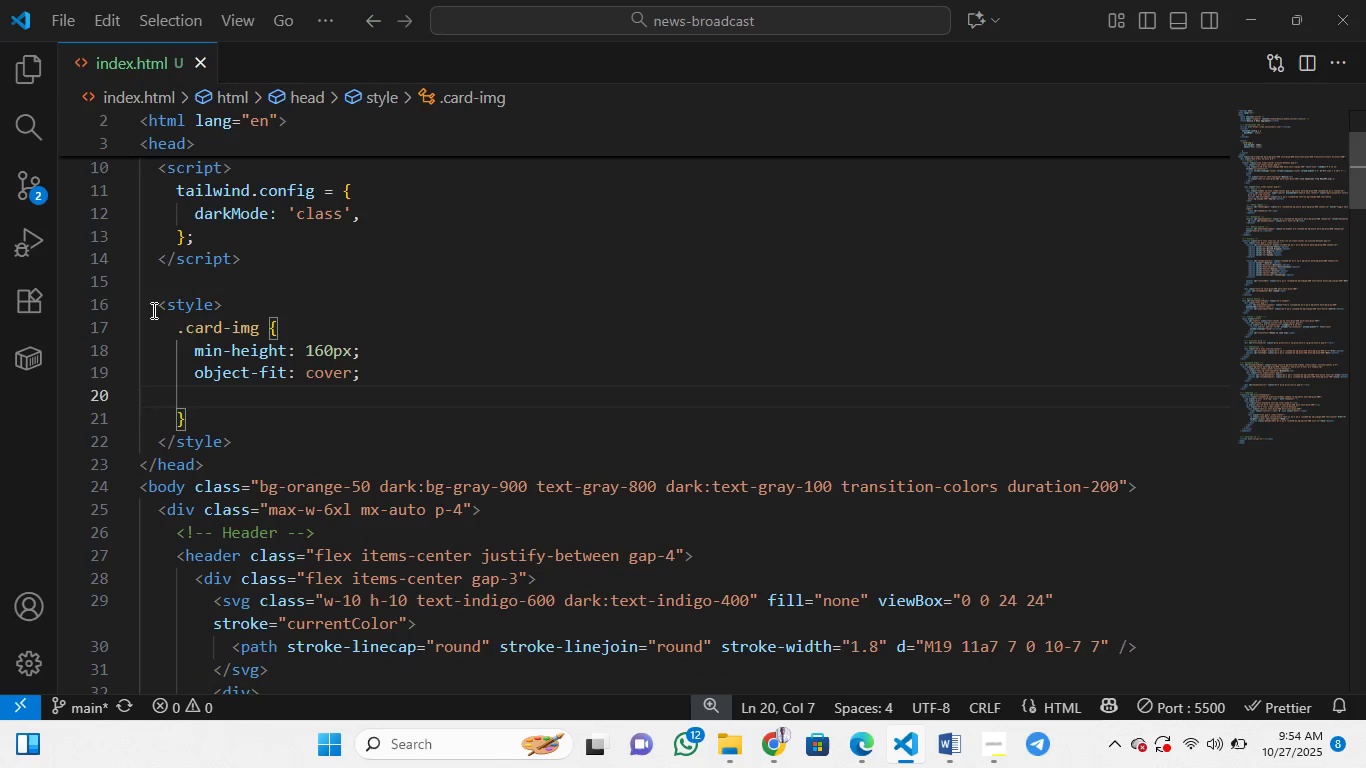 
left_click_drag(start_coordinate=[152, 310], to_coordinate=[1151, 497])
 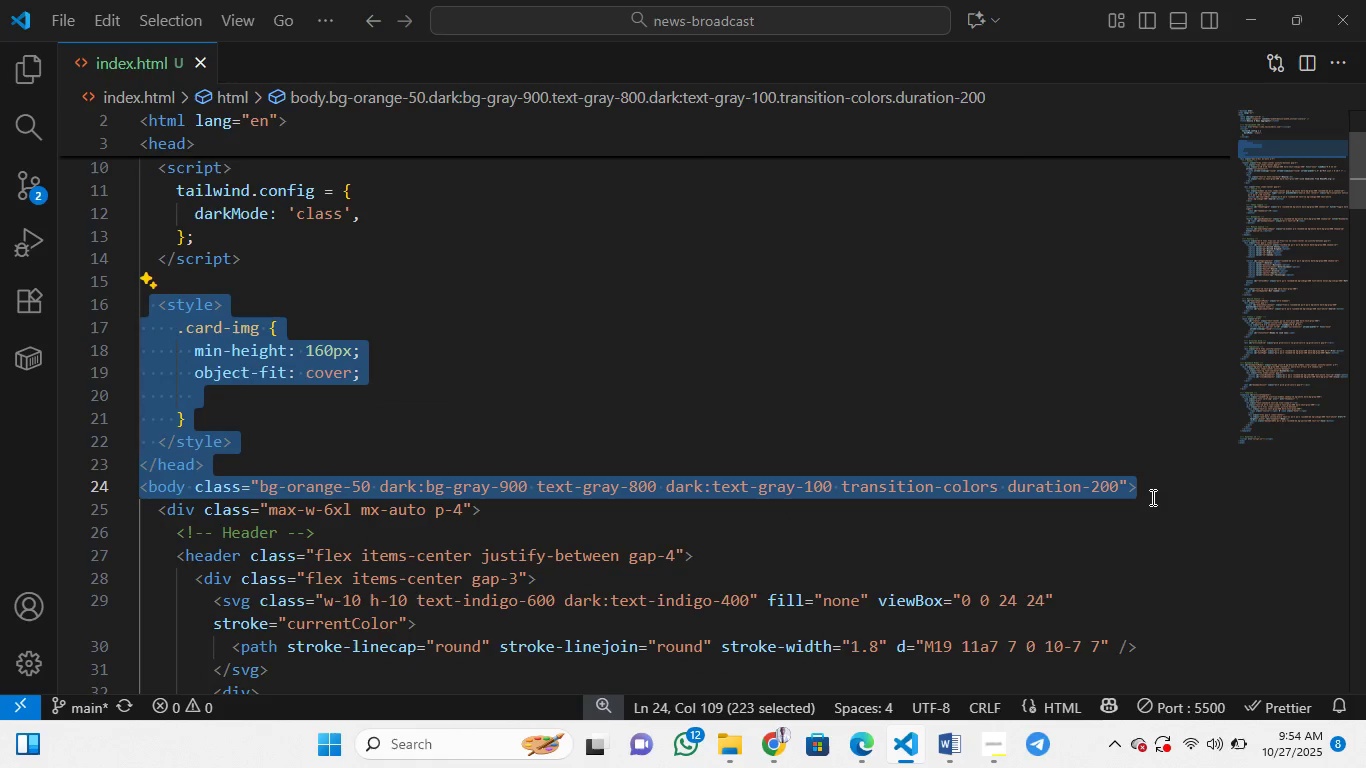 
key(Control+C)
 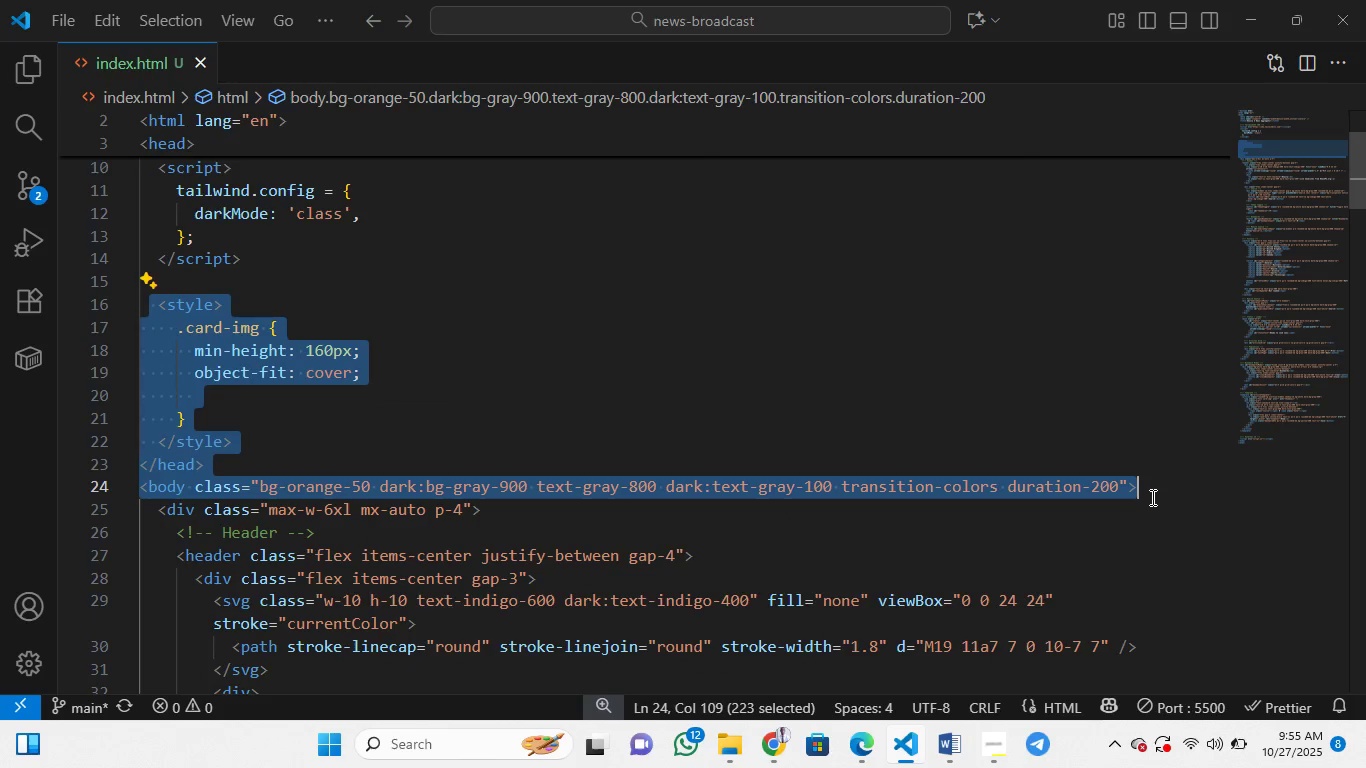 
key(Control+C)
 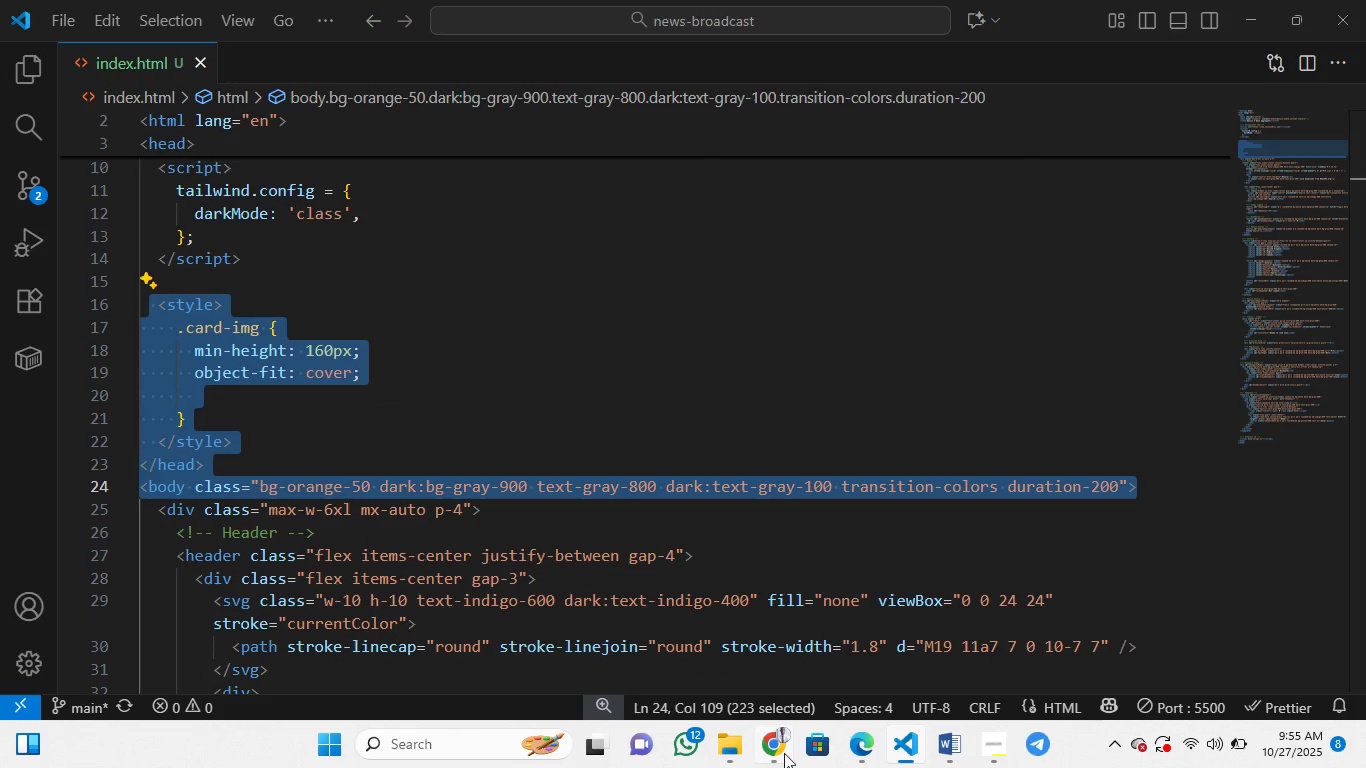 
left_click([785, 753])
 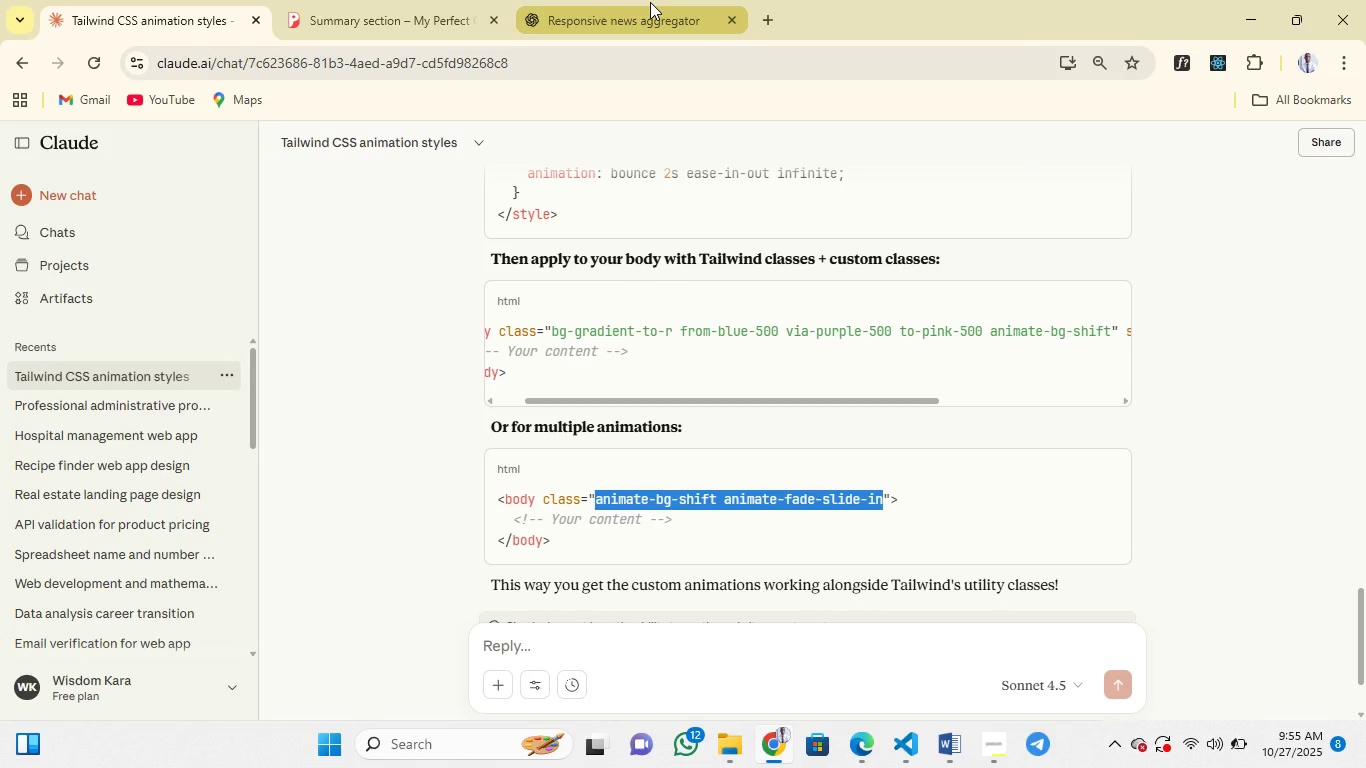 
left_click([650, 2])
 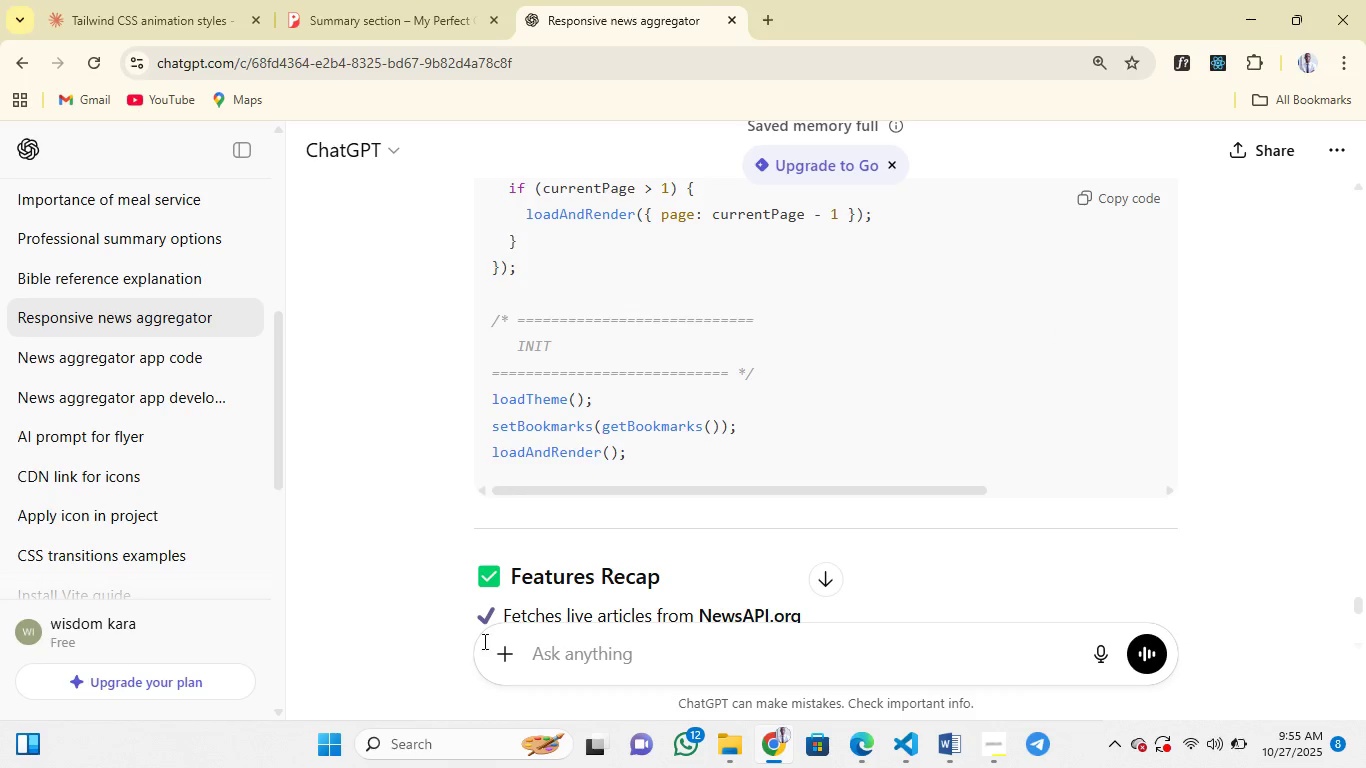 
wait(5.51)
 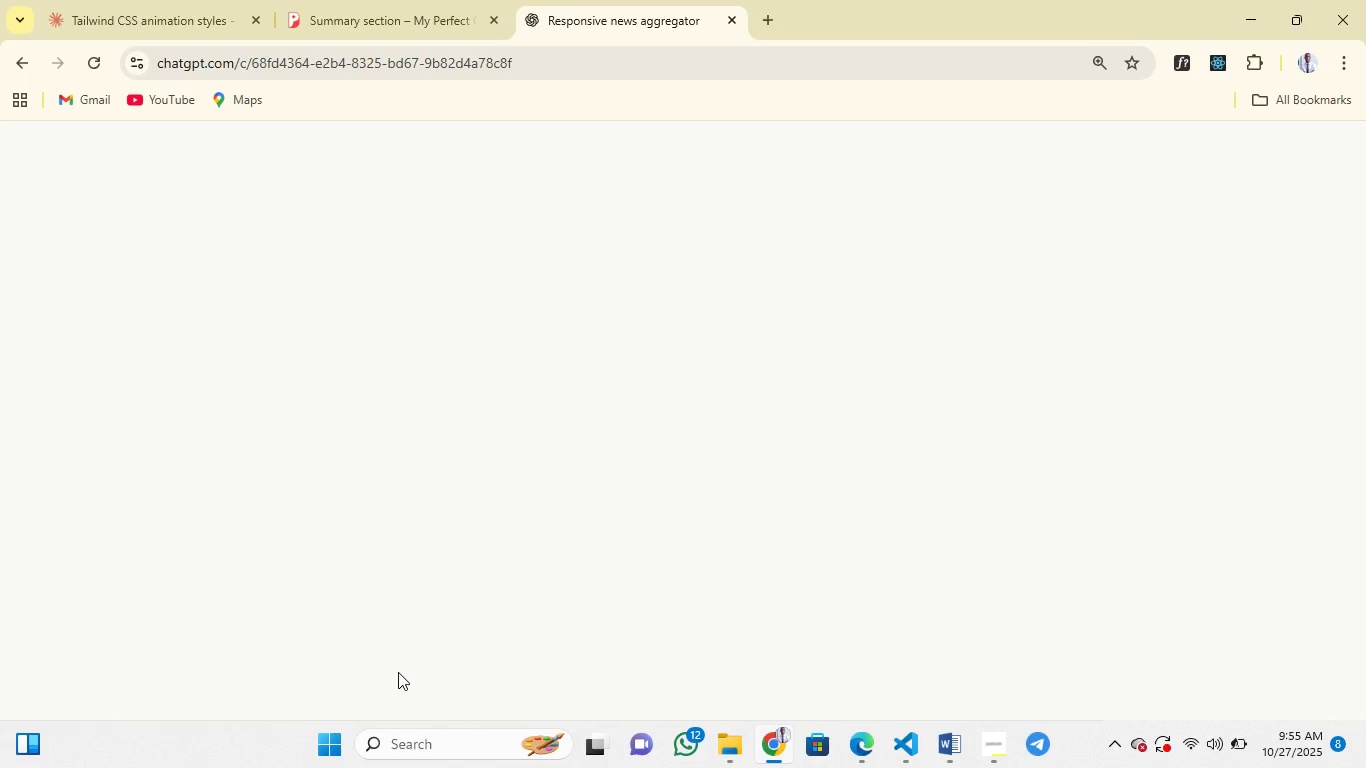 
type(this is the style and the head of my code )
 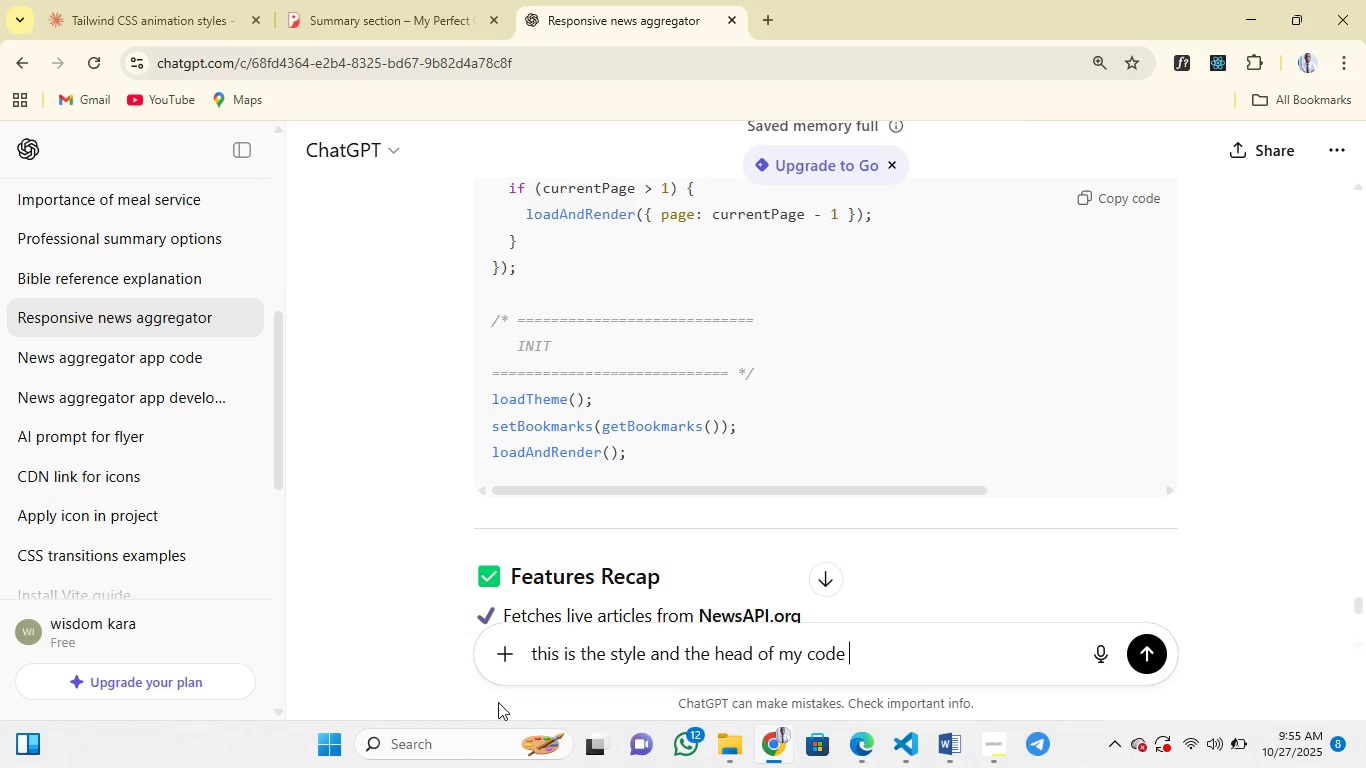 
key(Control+ControlLeft)
 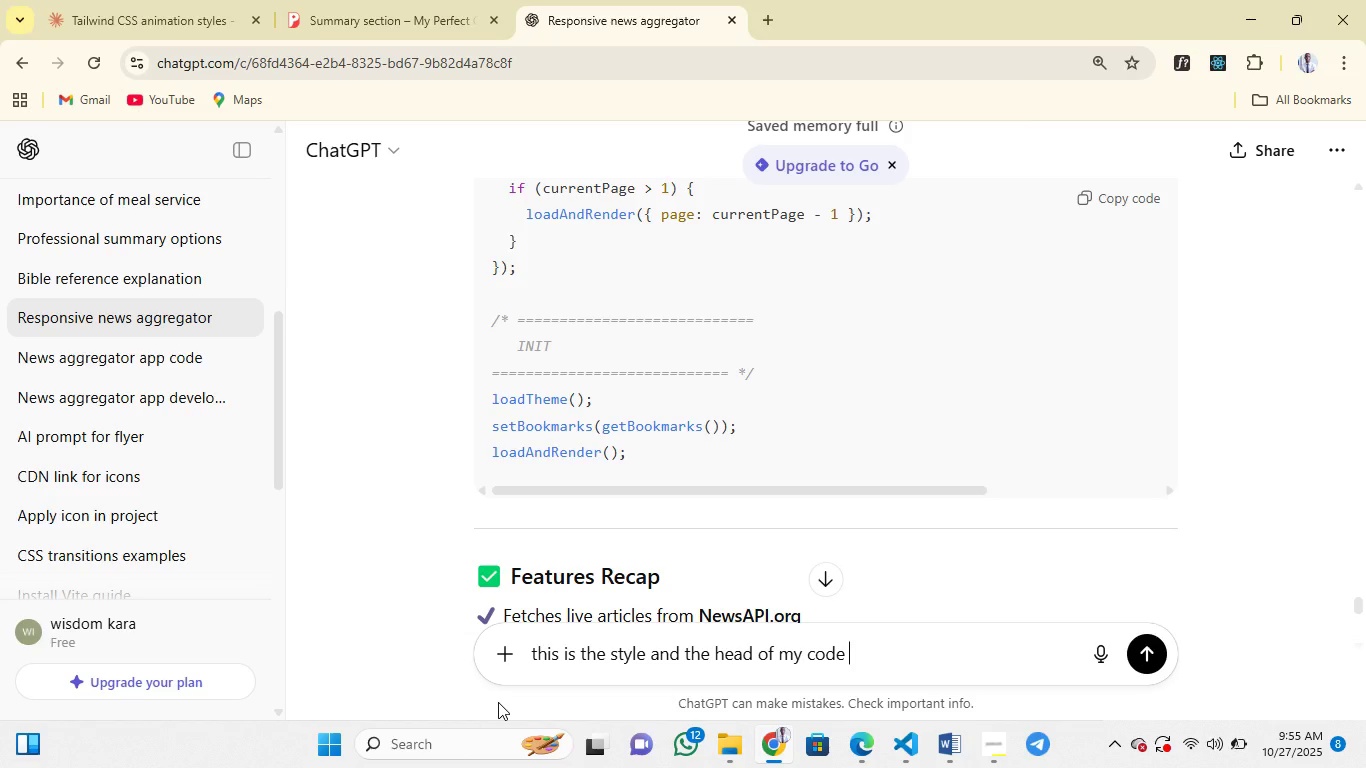 
key(Control+V)
 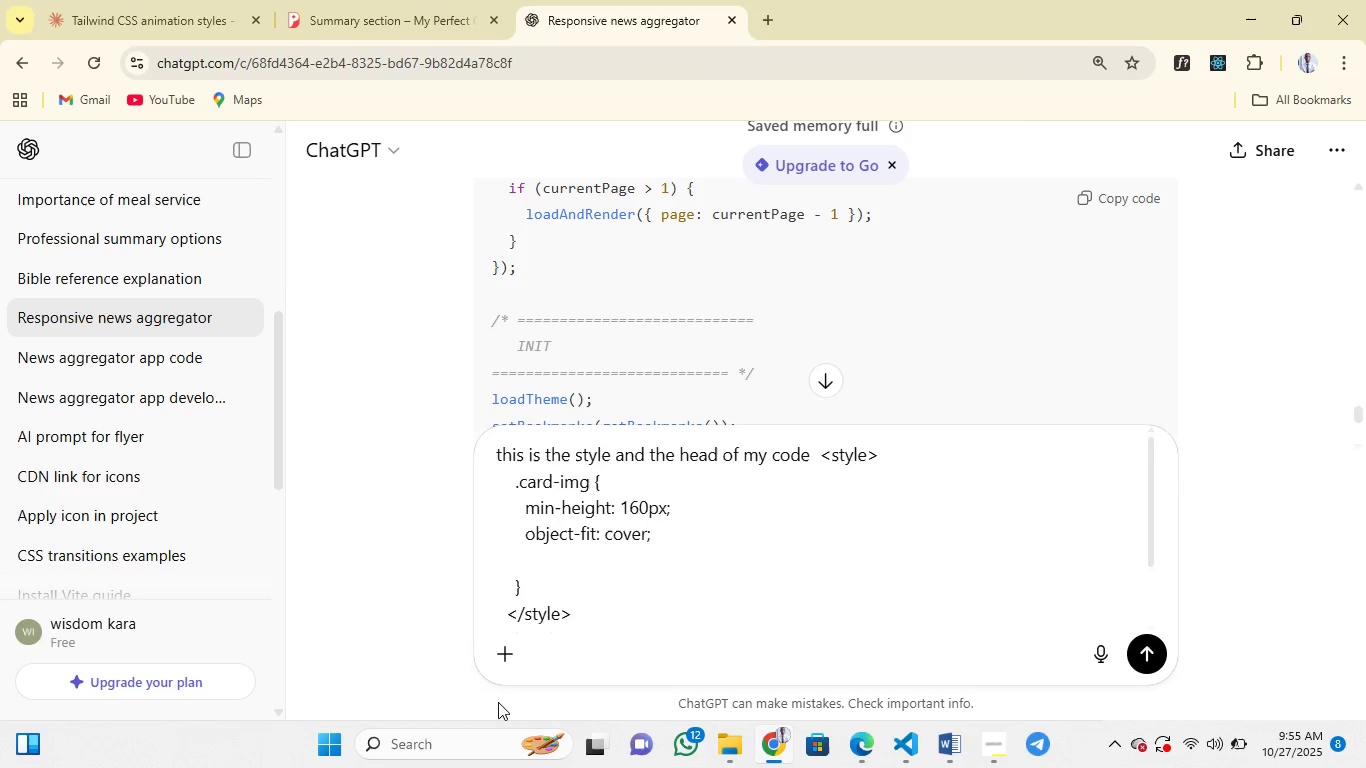 
type( and i want to include this styling)
 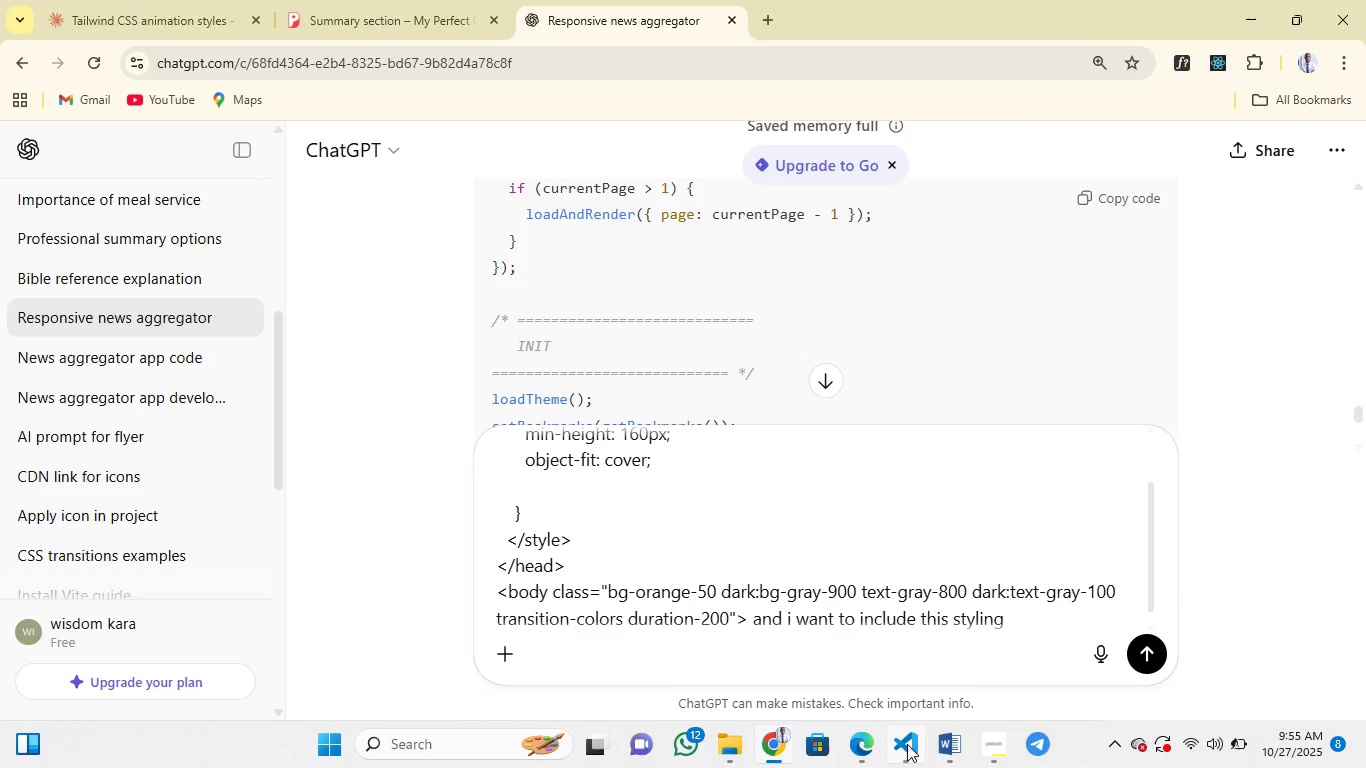 
left_click([907, 744])
 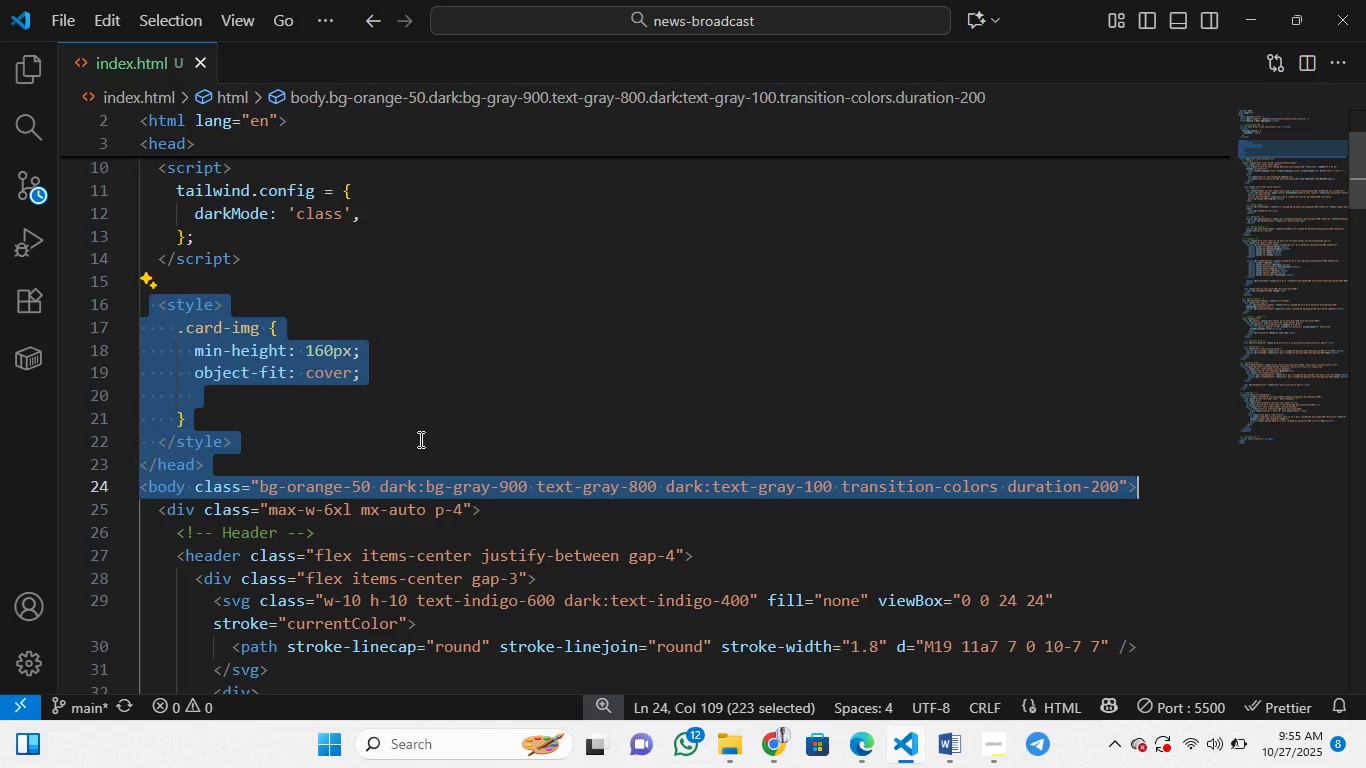 
left_click([419, 439])
 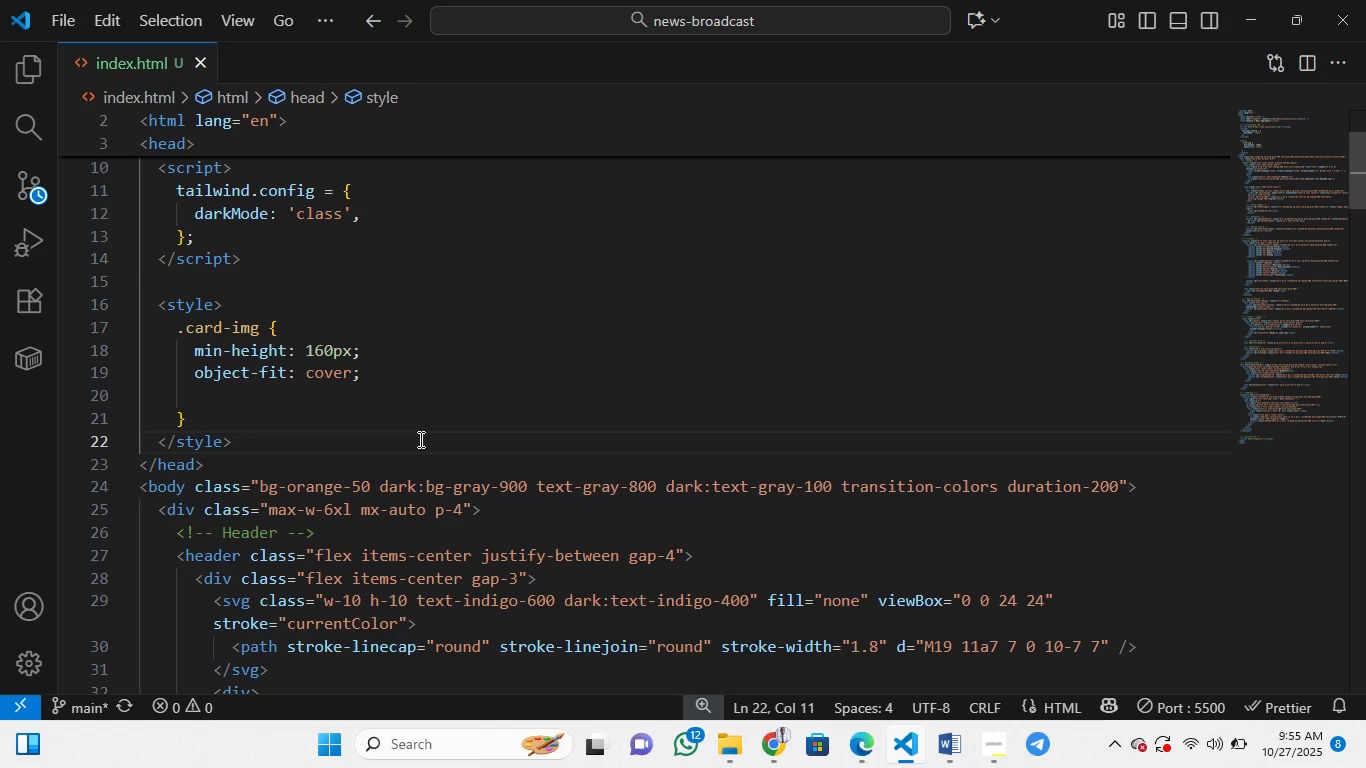 
key(Control+Y)
 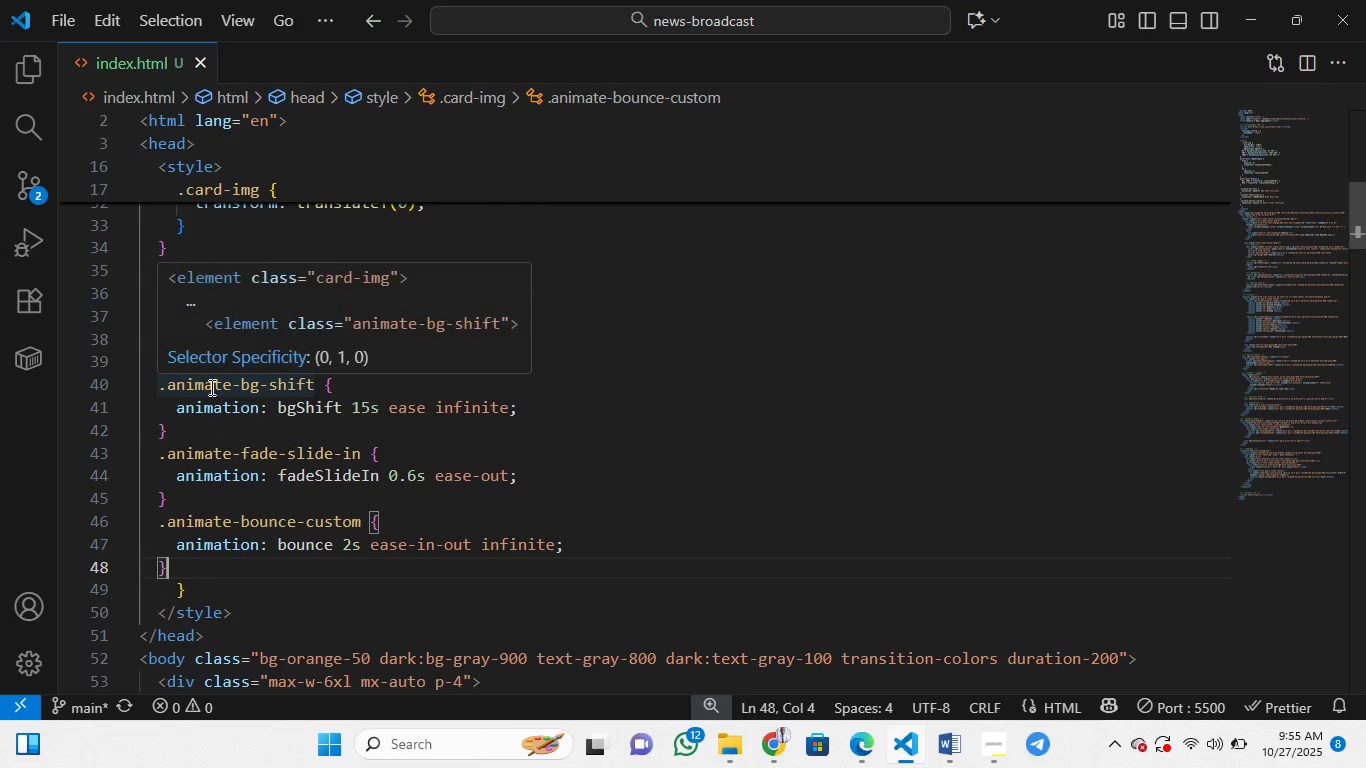 
scroll: coordinate [156, 263], scroll_direction: up, amount: 9.0
 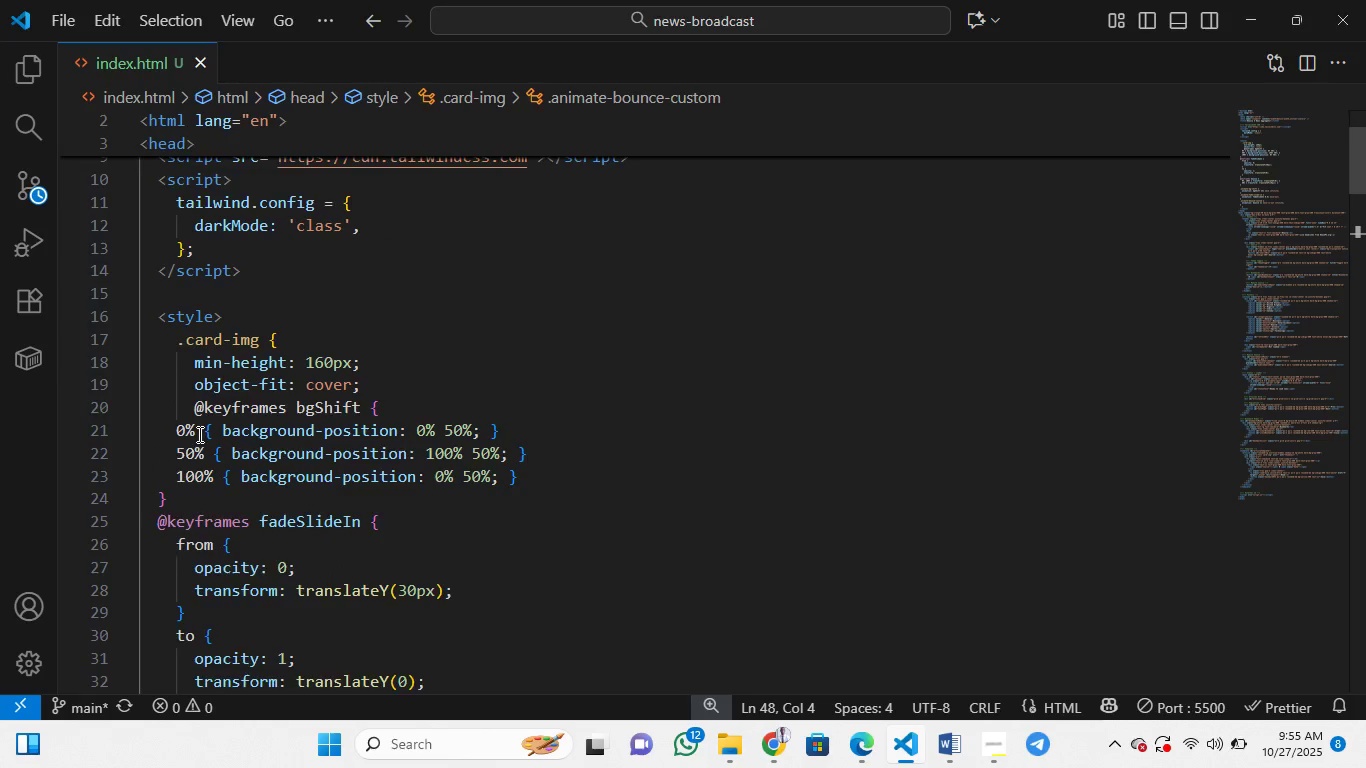 
scroll: coordinate [198, 434], scroll_direction: down, amount: 3.0
 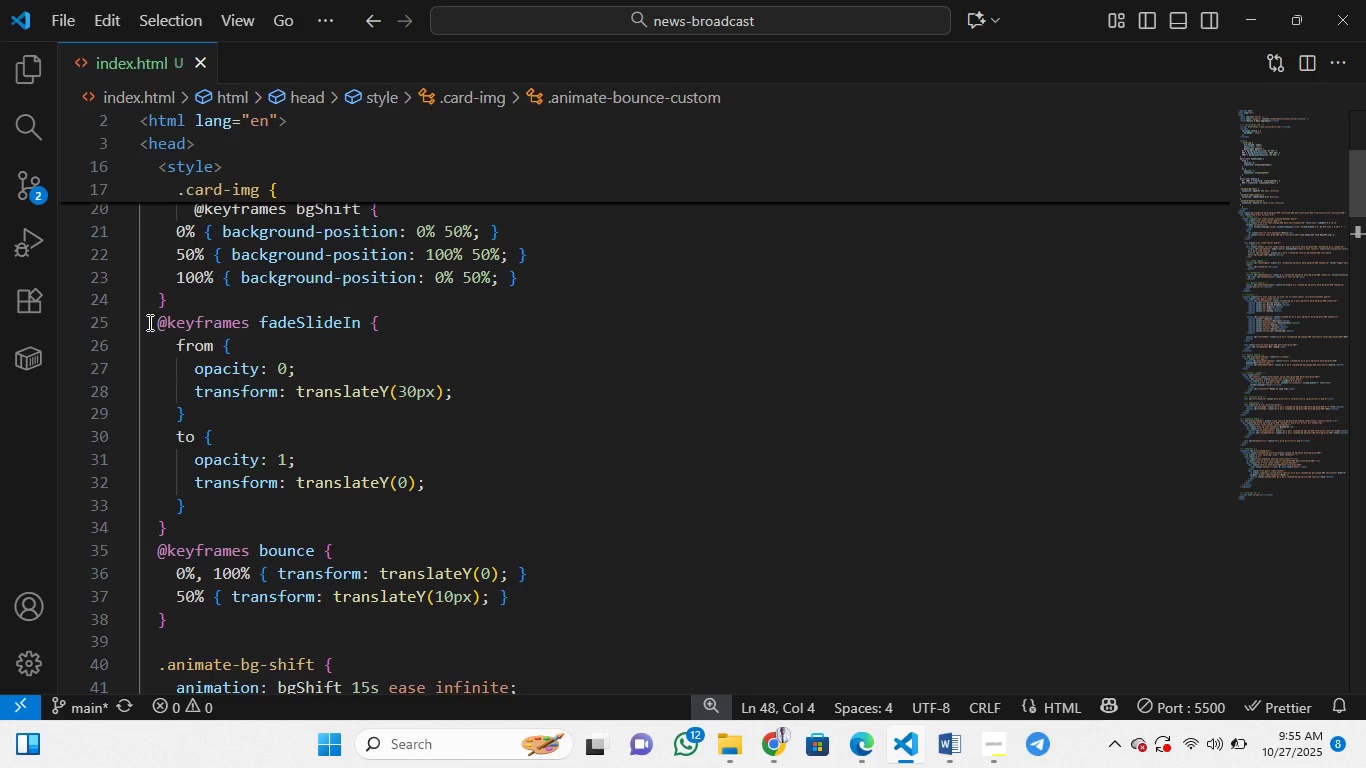 
left_click_drag(start_coordinate=[148, 322], to_coordinate=[529, 371])
 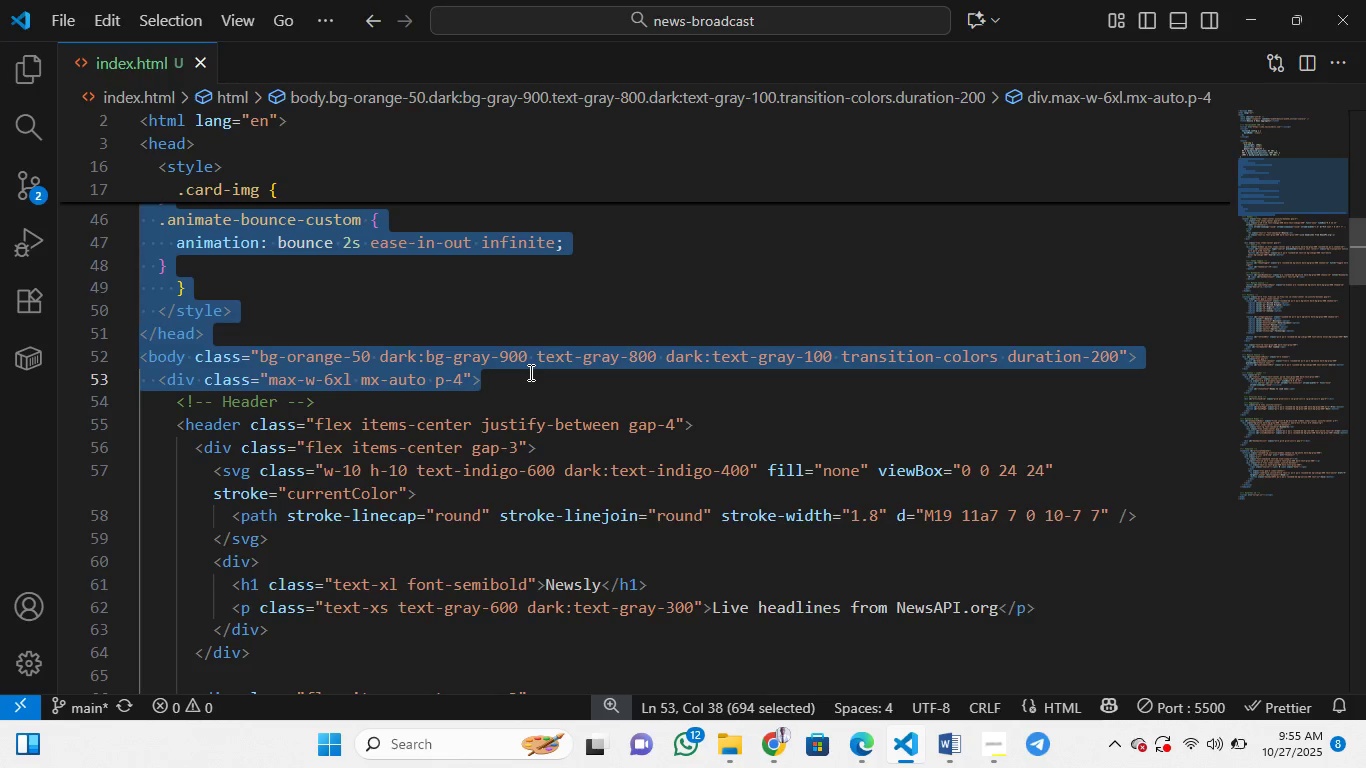 
key(Control+C)
 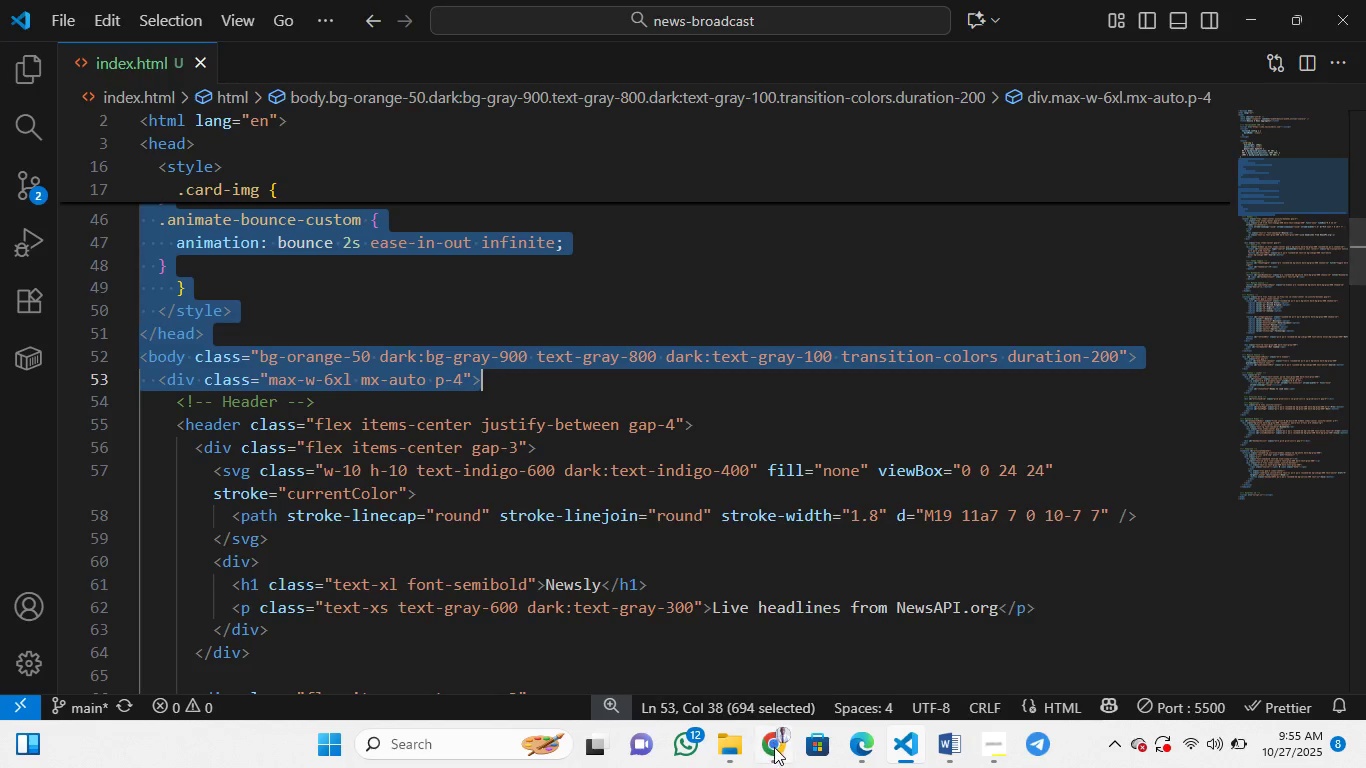 
left_click([774, 747])
 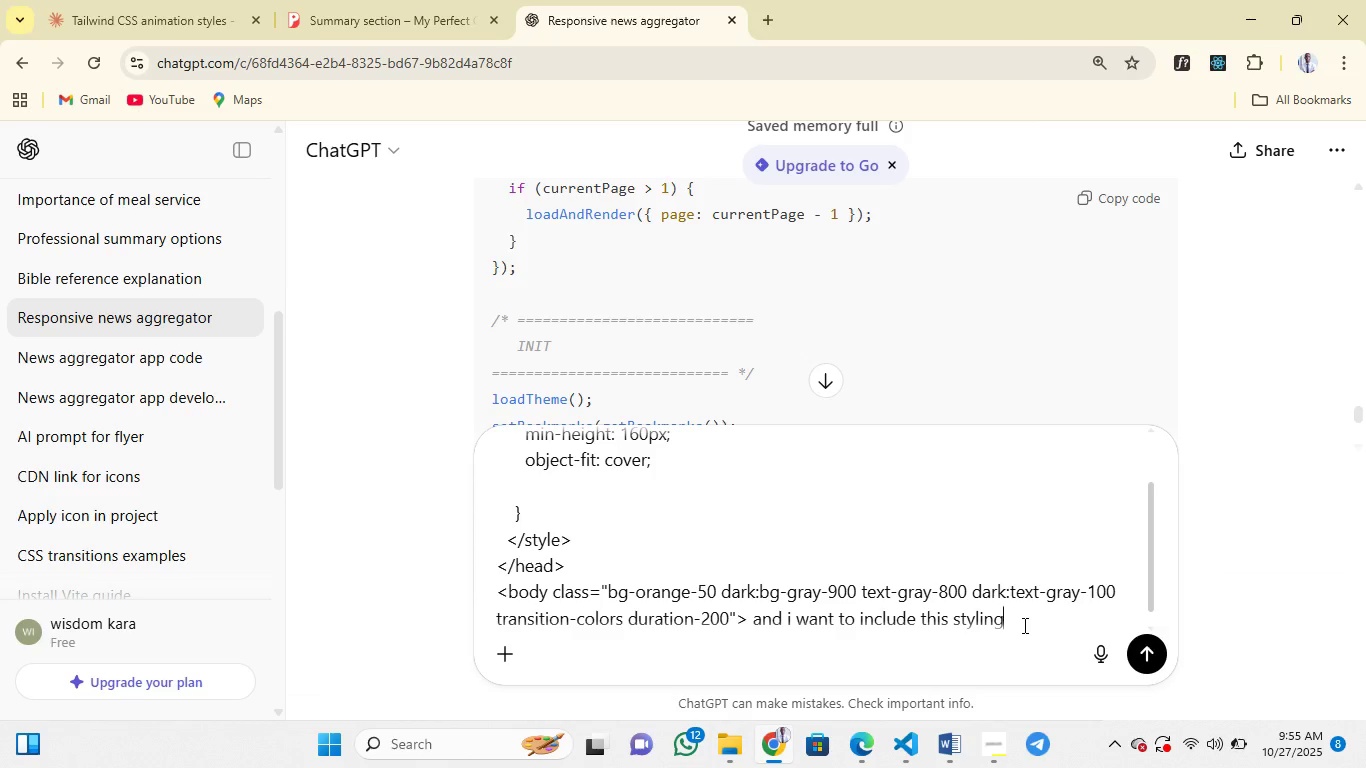 
double_click([1023, 625])
 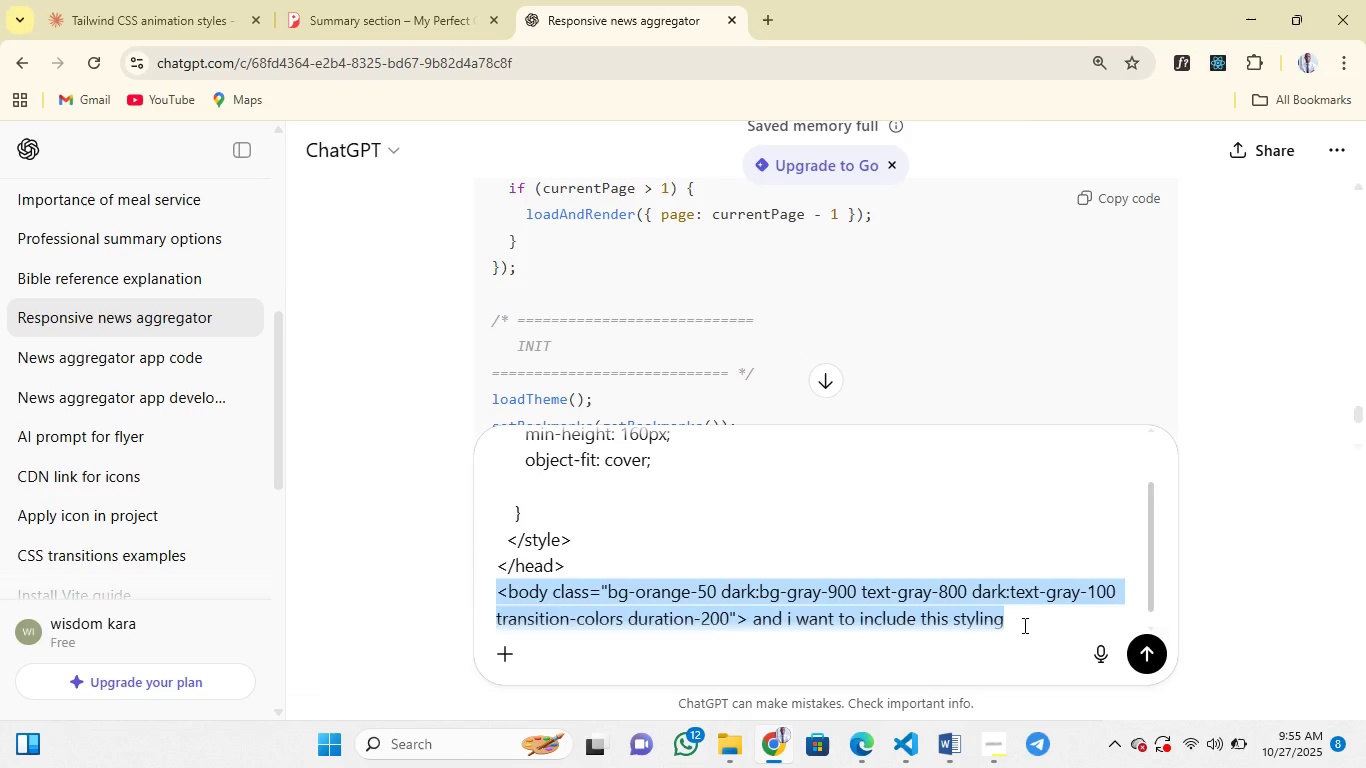 
triple_click([1023, 625])
 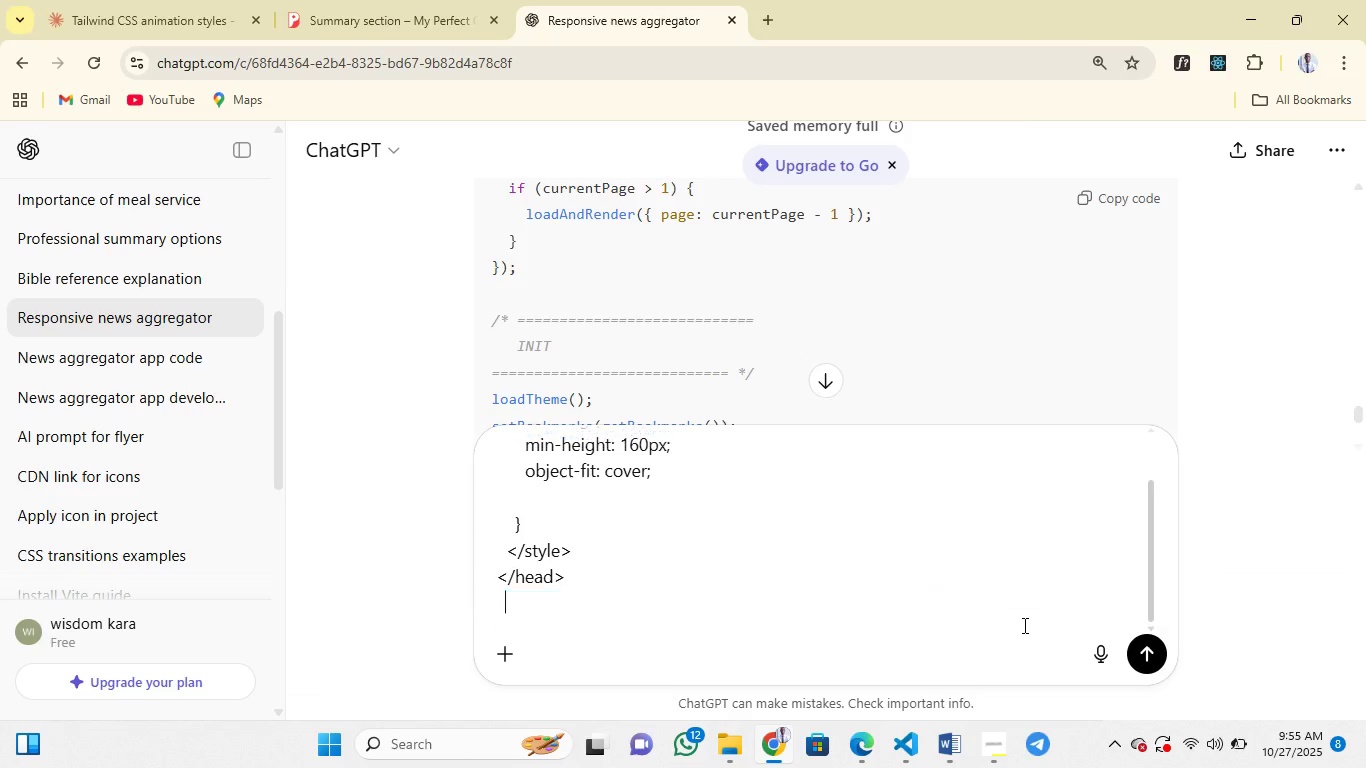 
key(Space)
 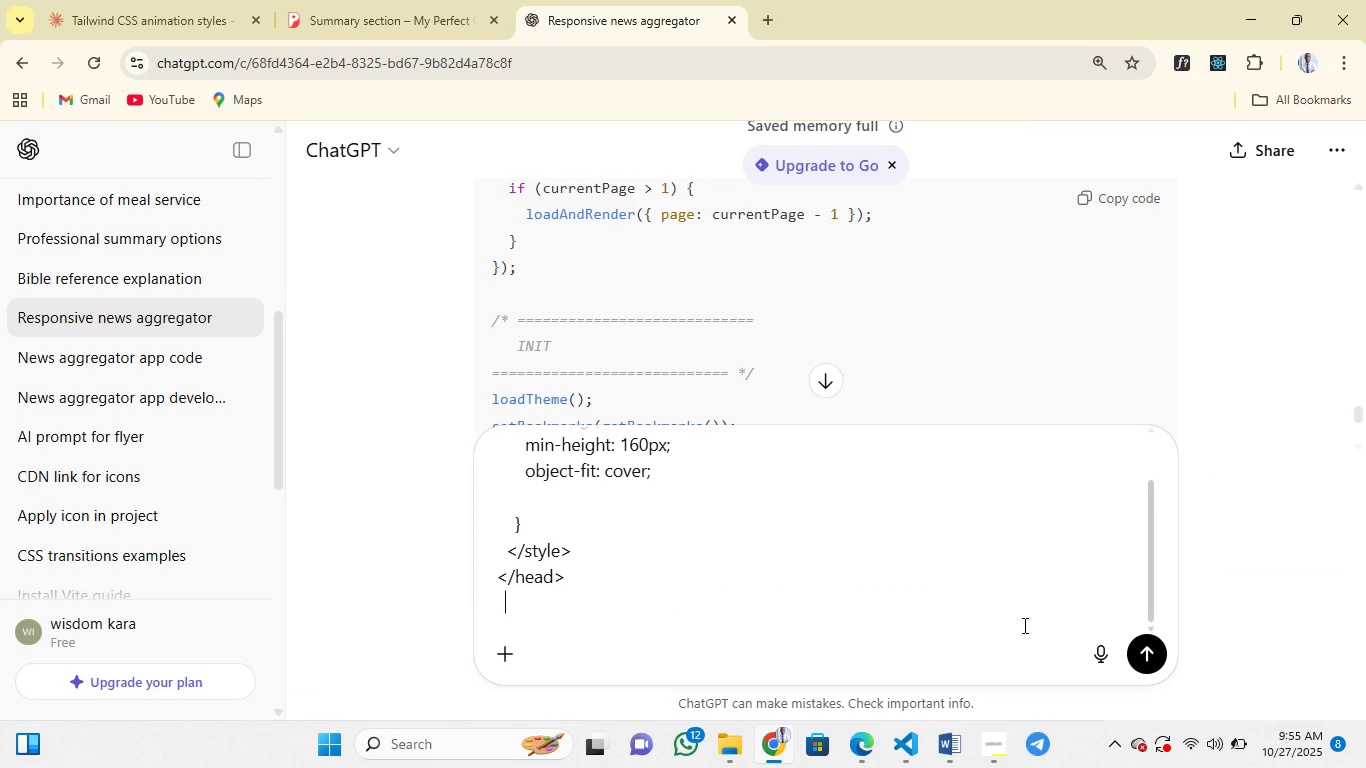 
key(Space)
 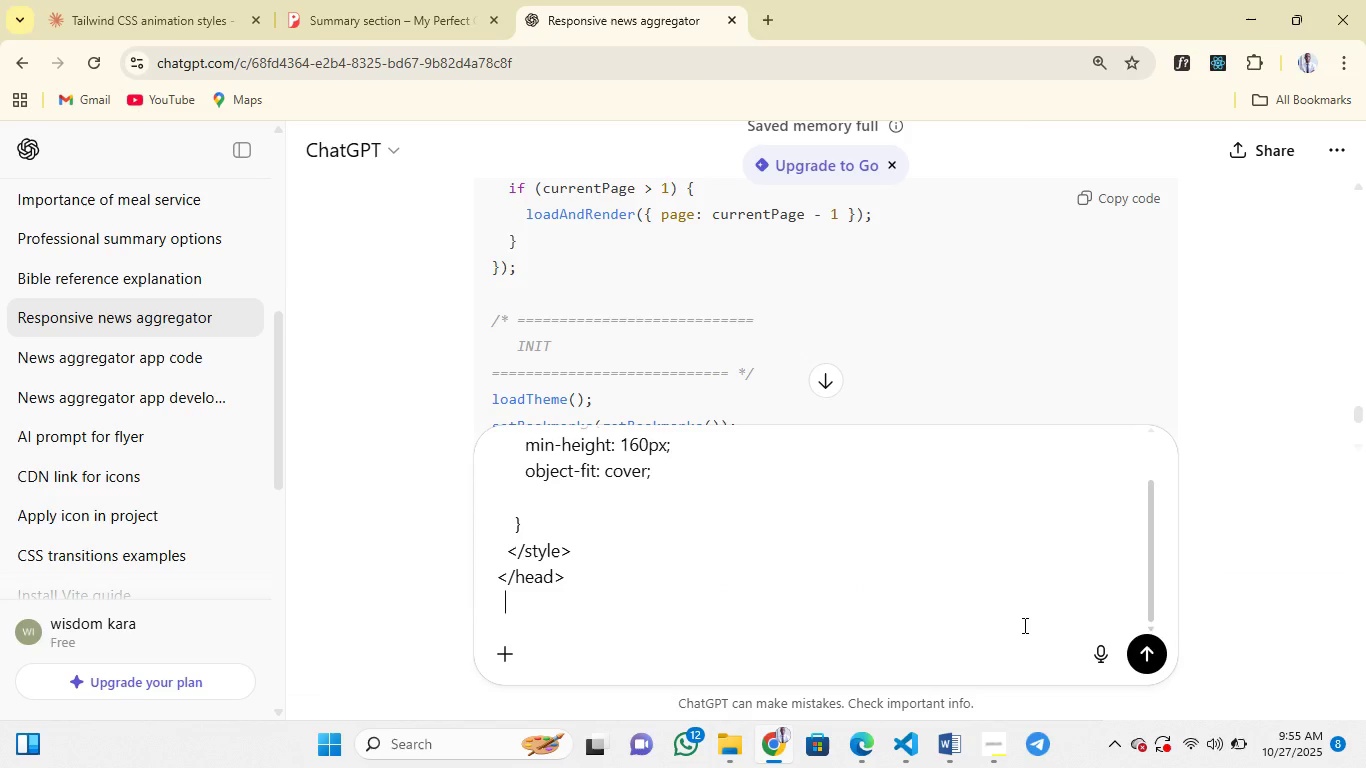 
key(Control+ControlLeft)
 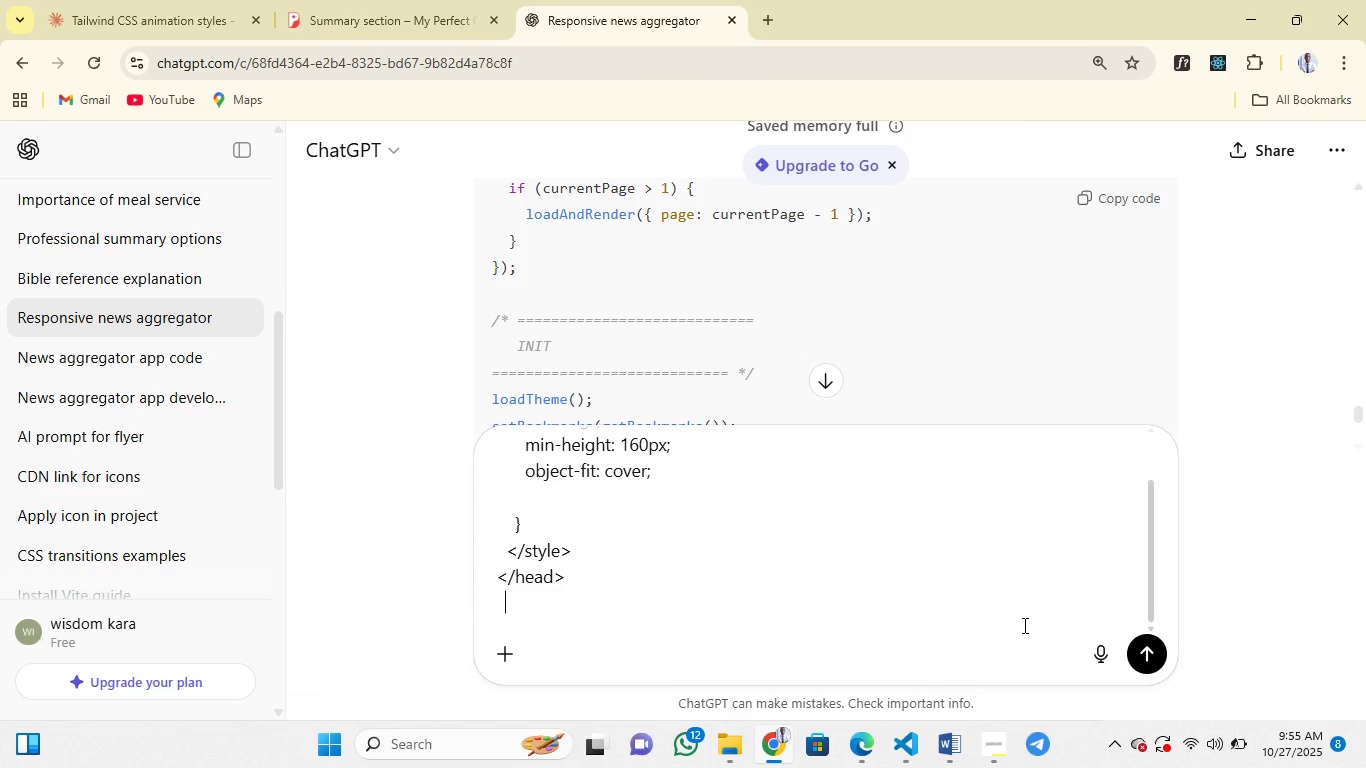 
key(Control+V)
 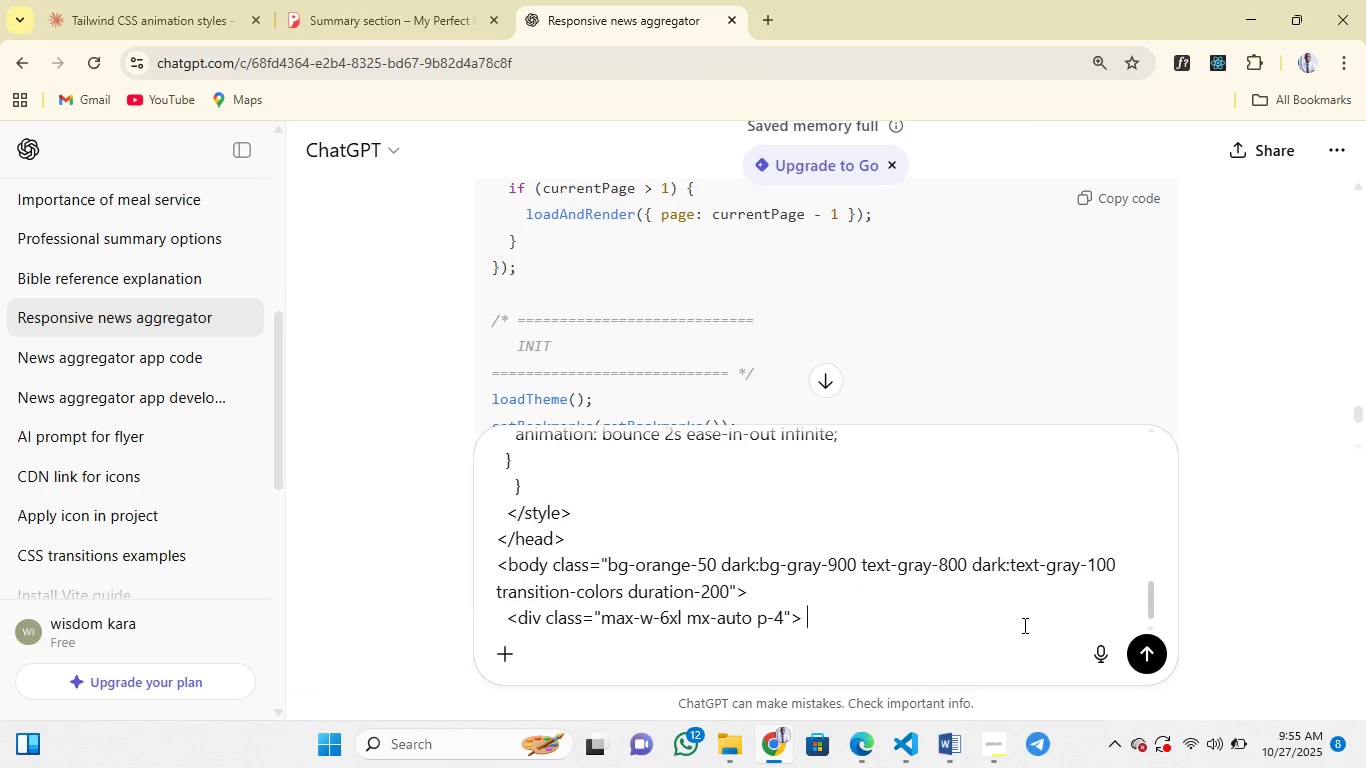 
type( merge the both of them s )
key(Backspace)
type(o i can have the desired effect)
 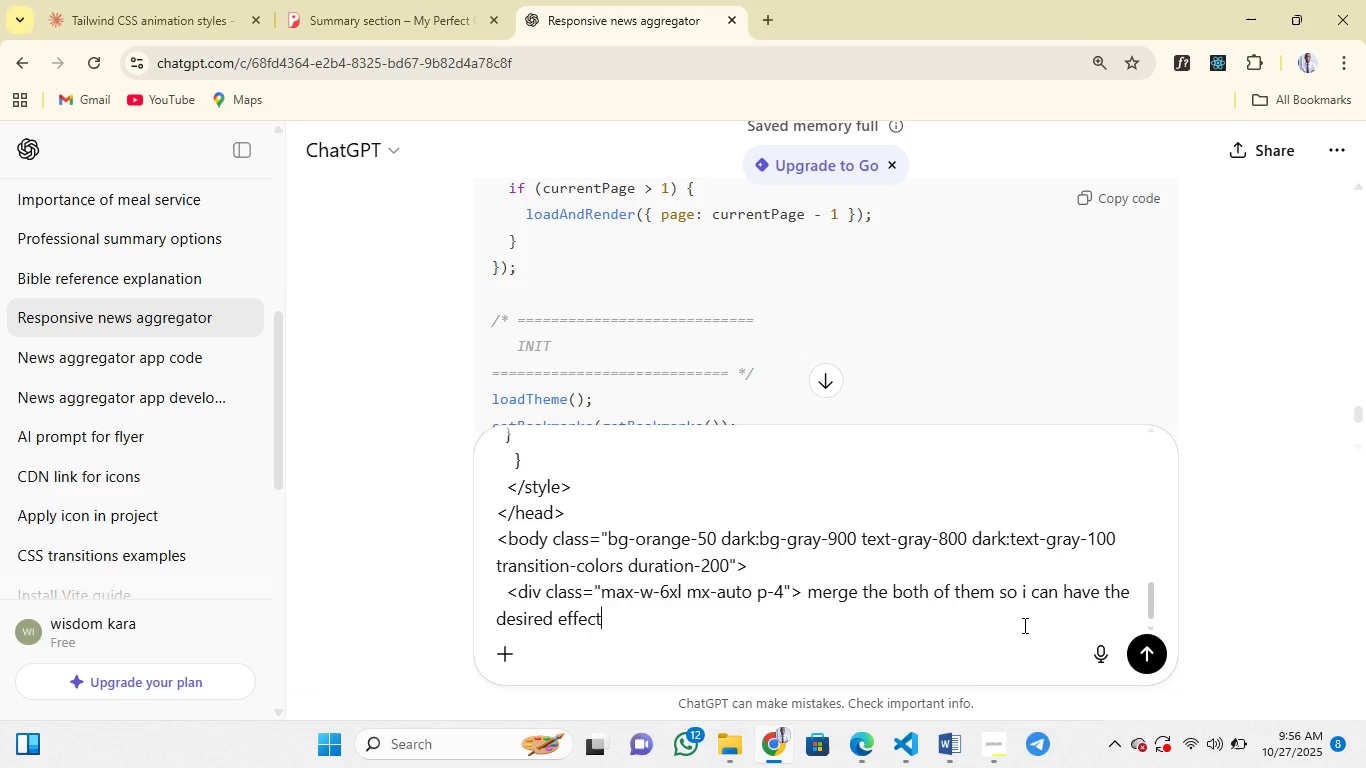 
key(Enter)
 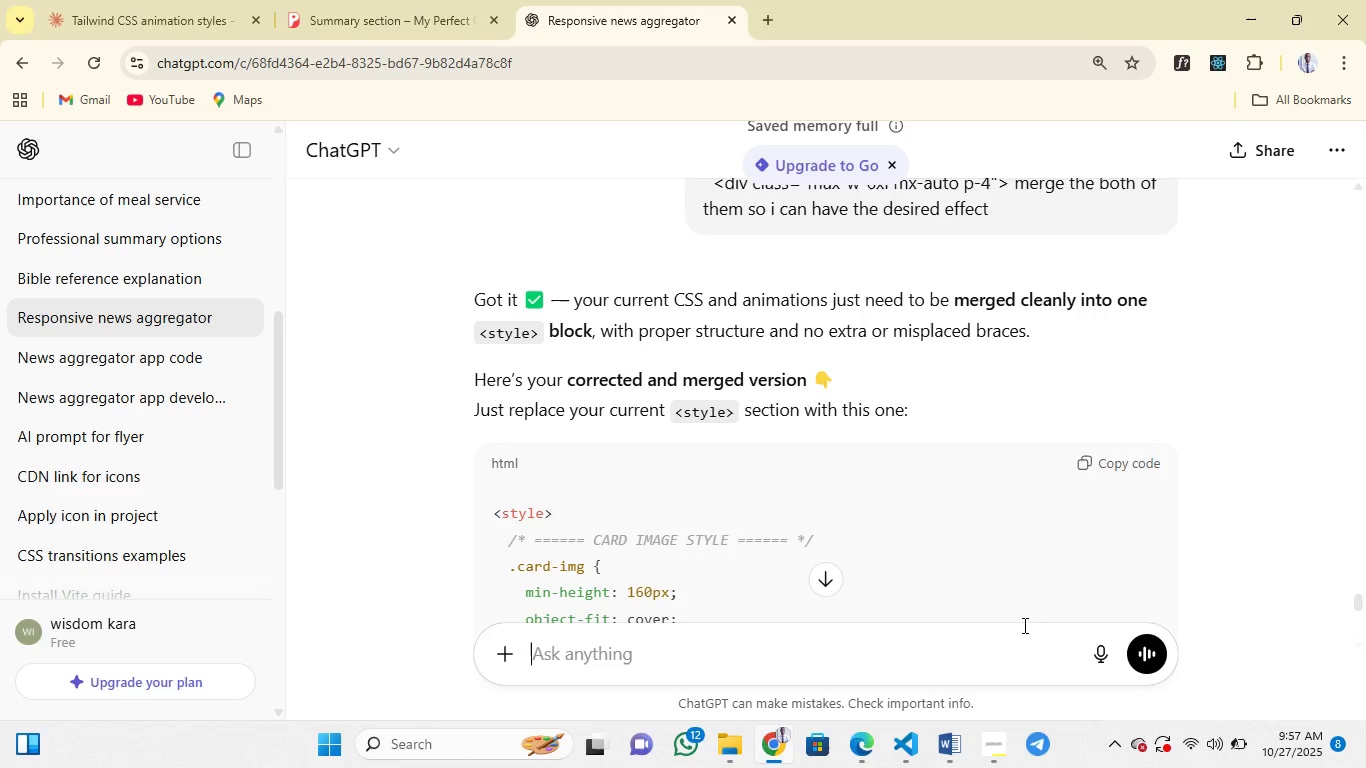 
wait(116.12)
 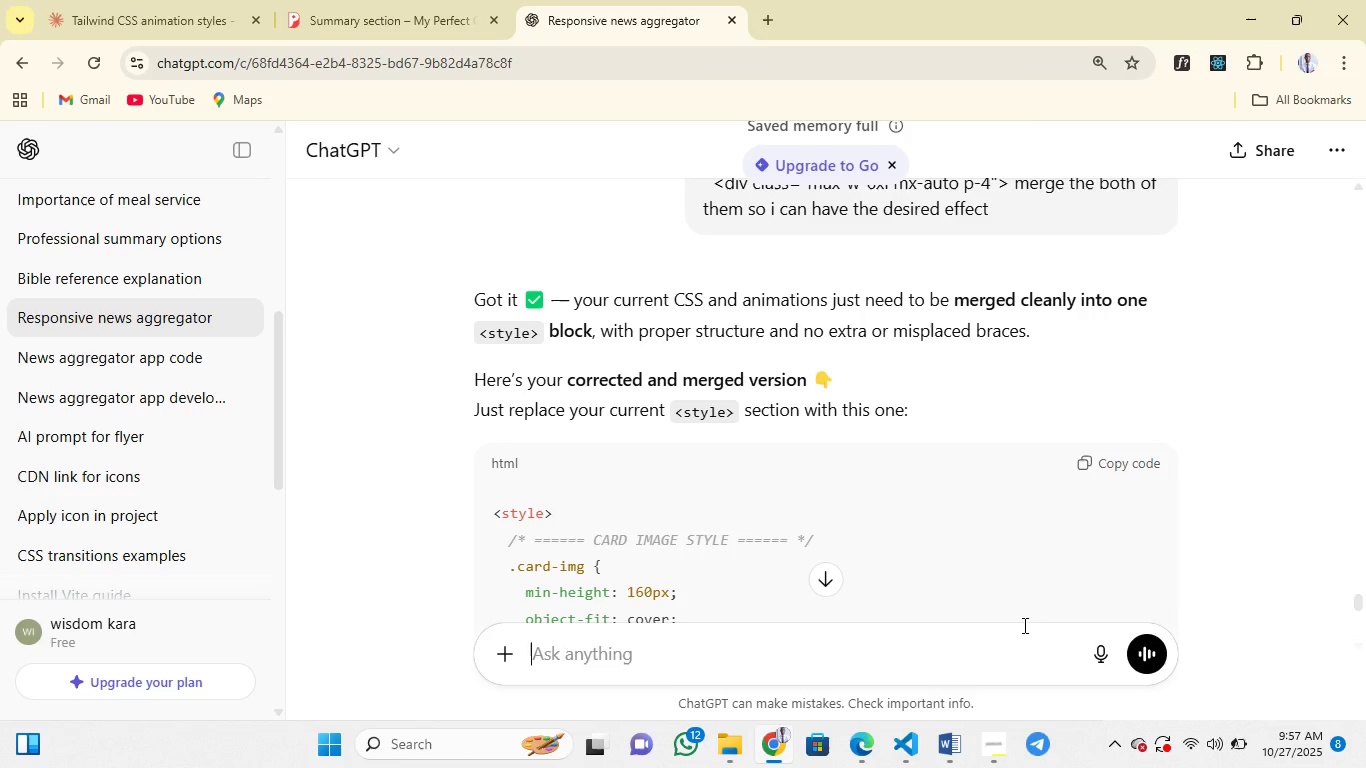 
scroll: coordinate [1070, 552], scroll_direction: down, amount: 177.0
 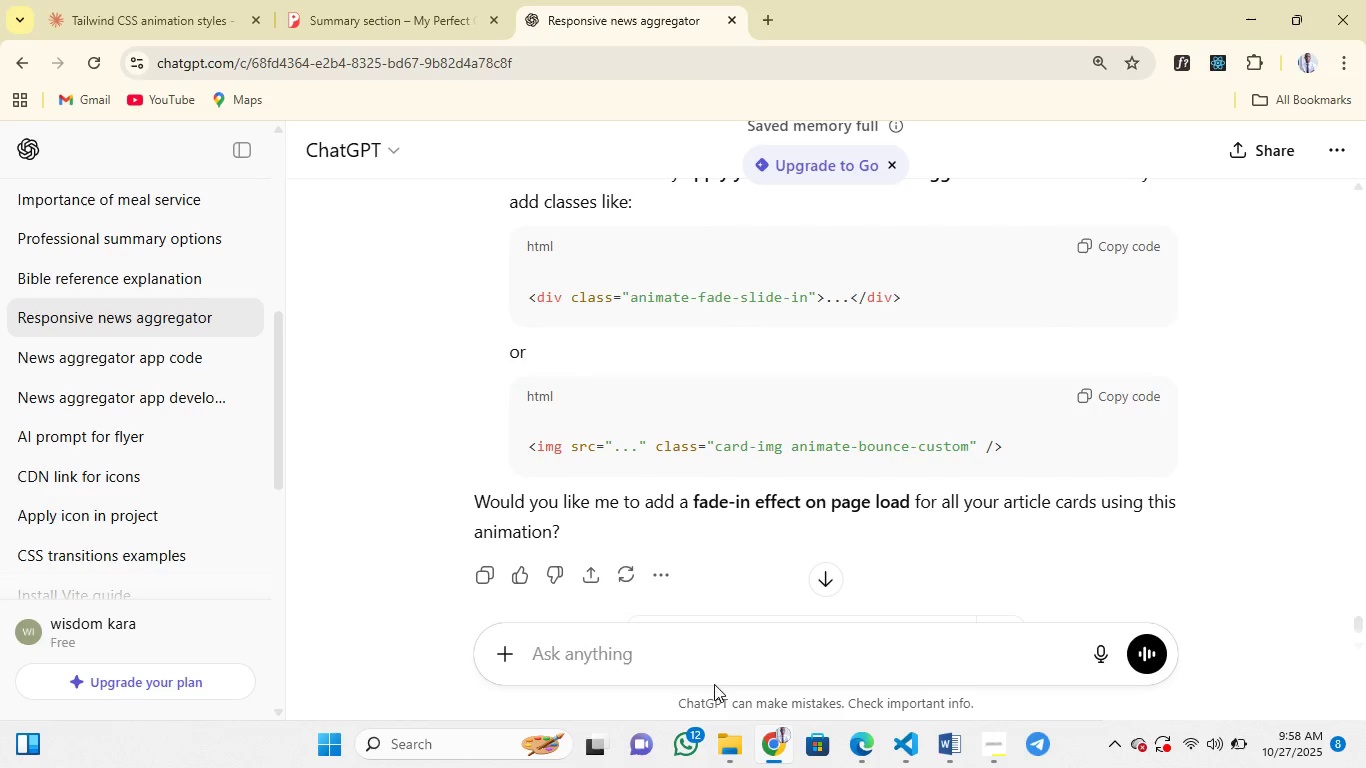 
left_click([718, 649])
 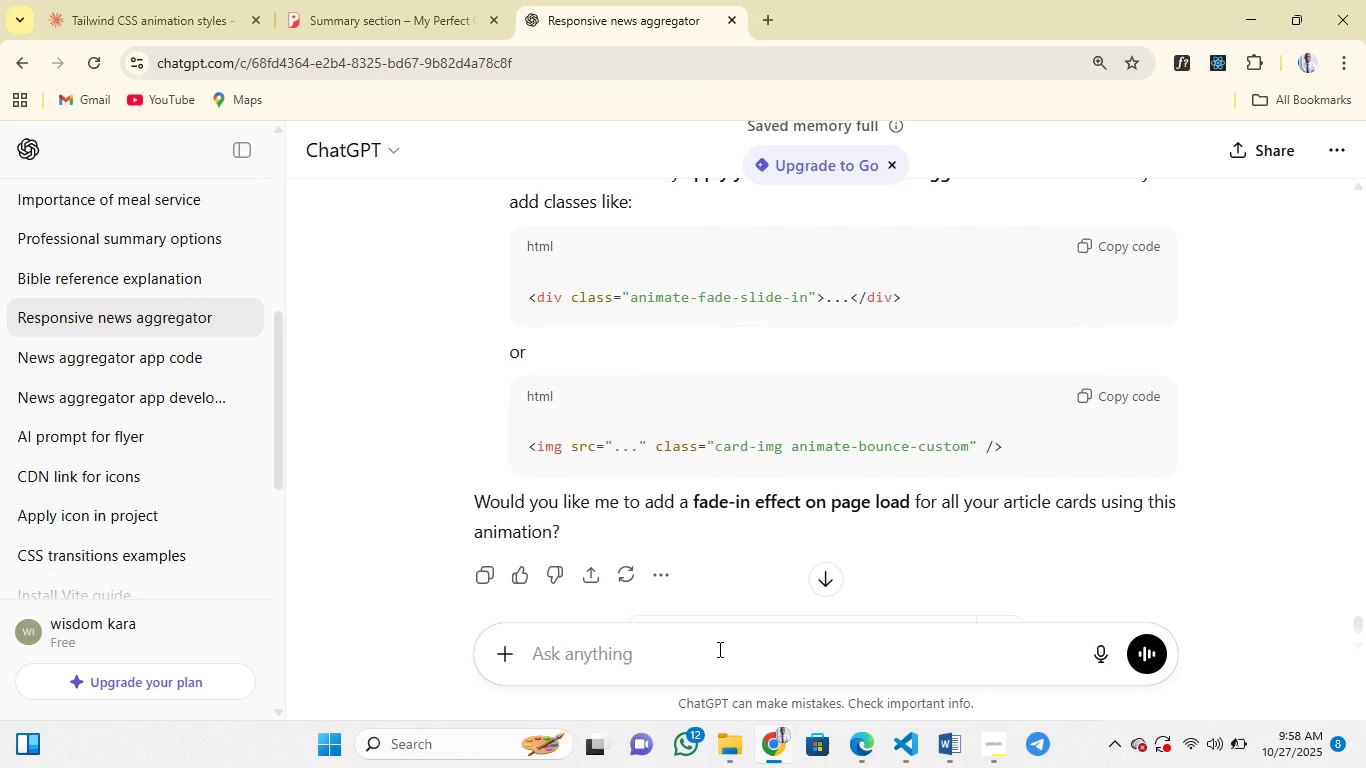 
type(yes please)
 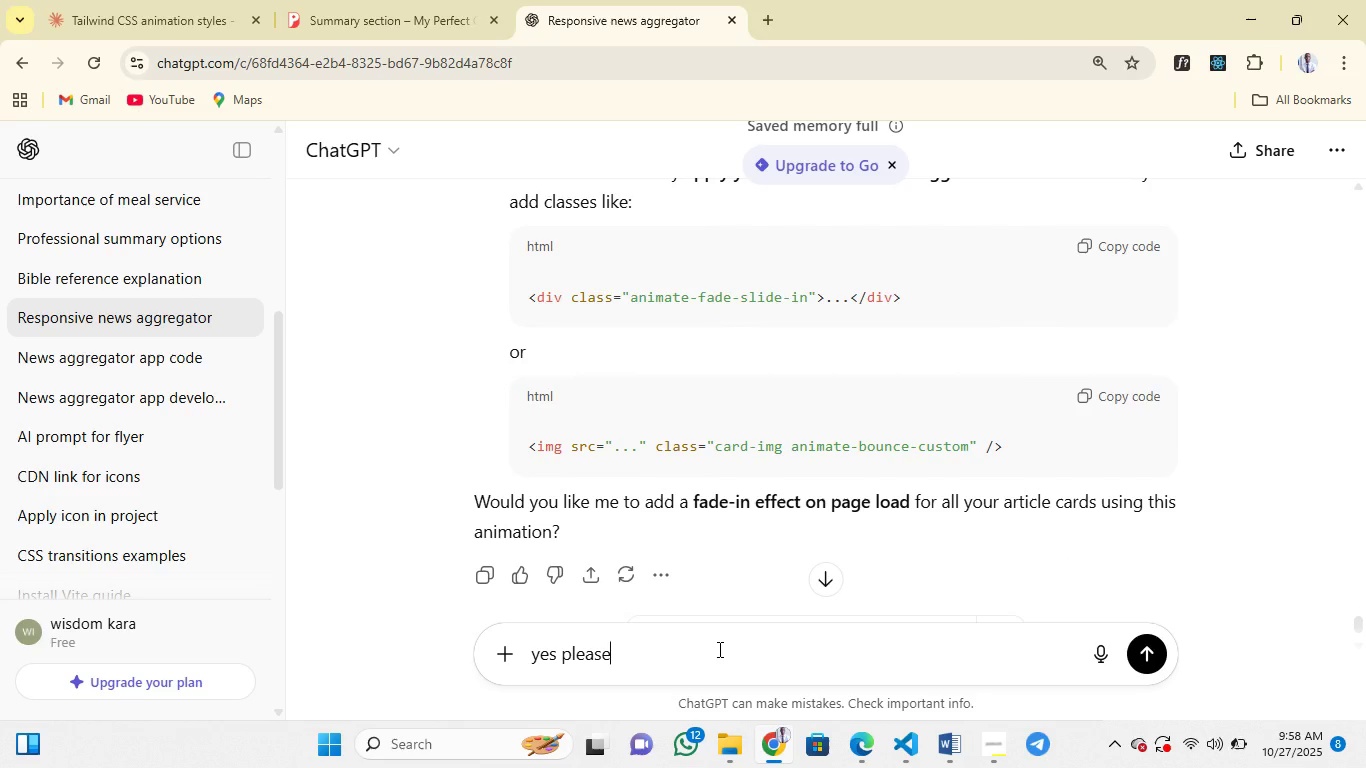 
key(Enter)
 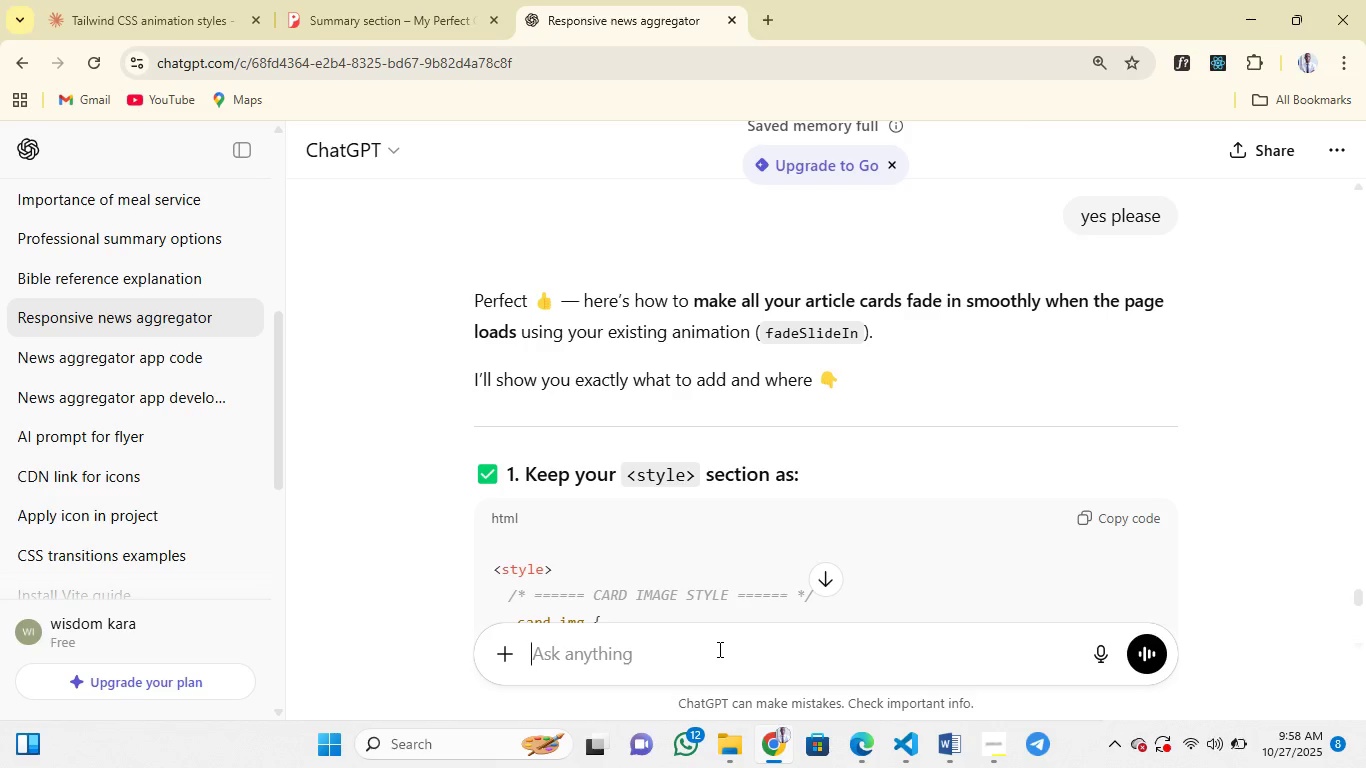 
wait(34.99)
 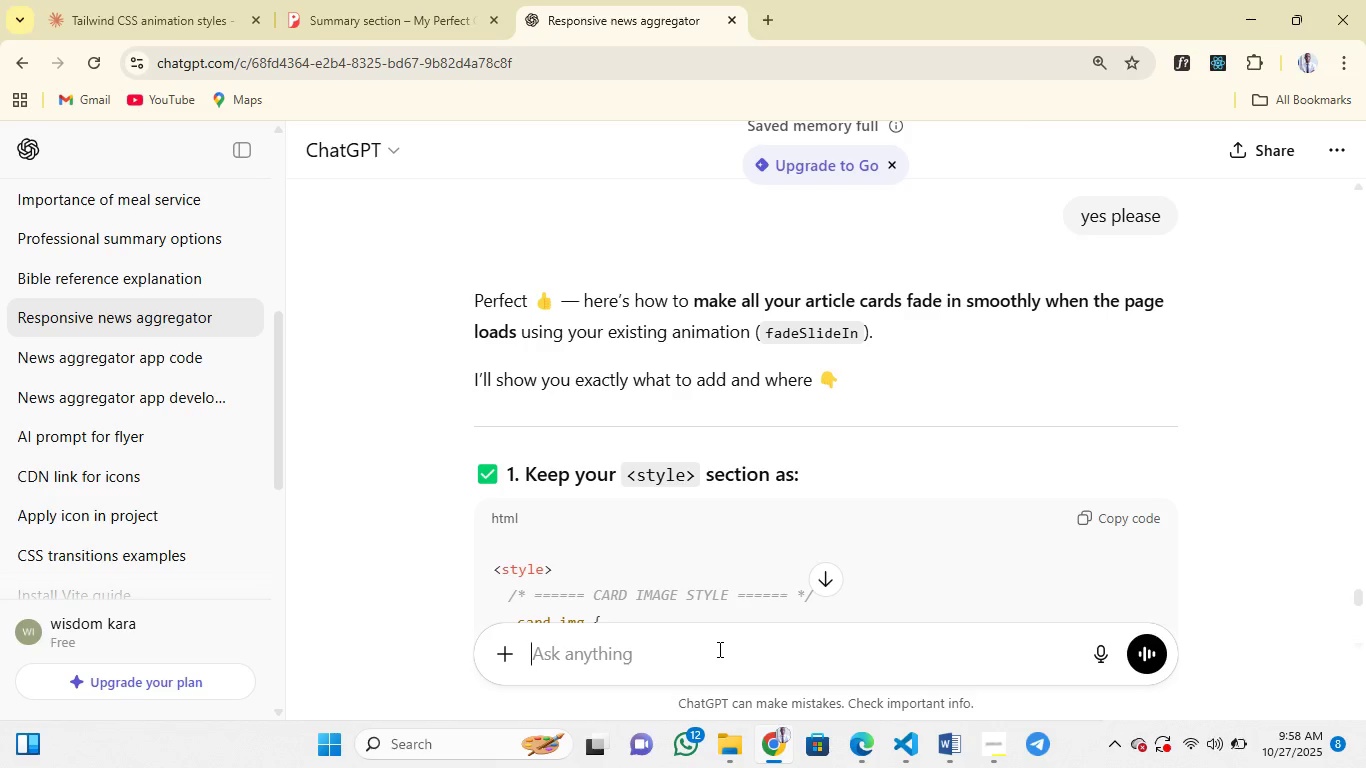 
scroll: coordinate [853, 498], scroll_direction: down, amount: 34.0
 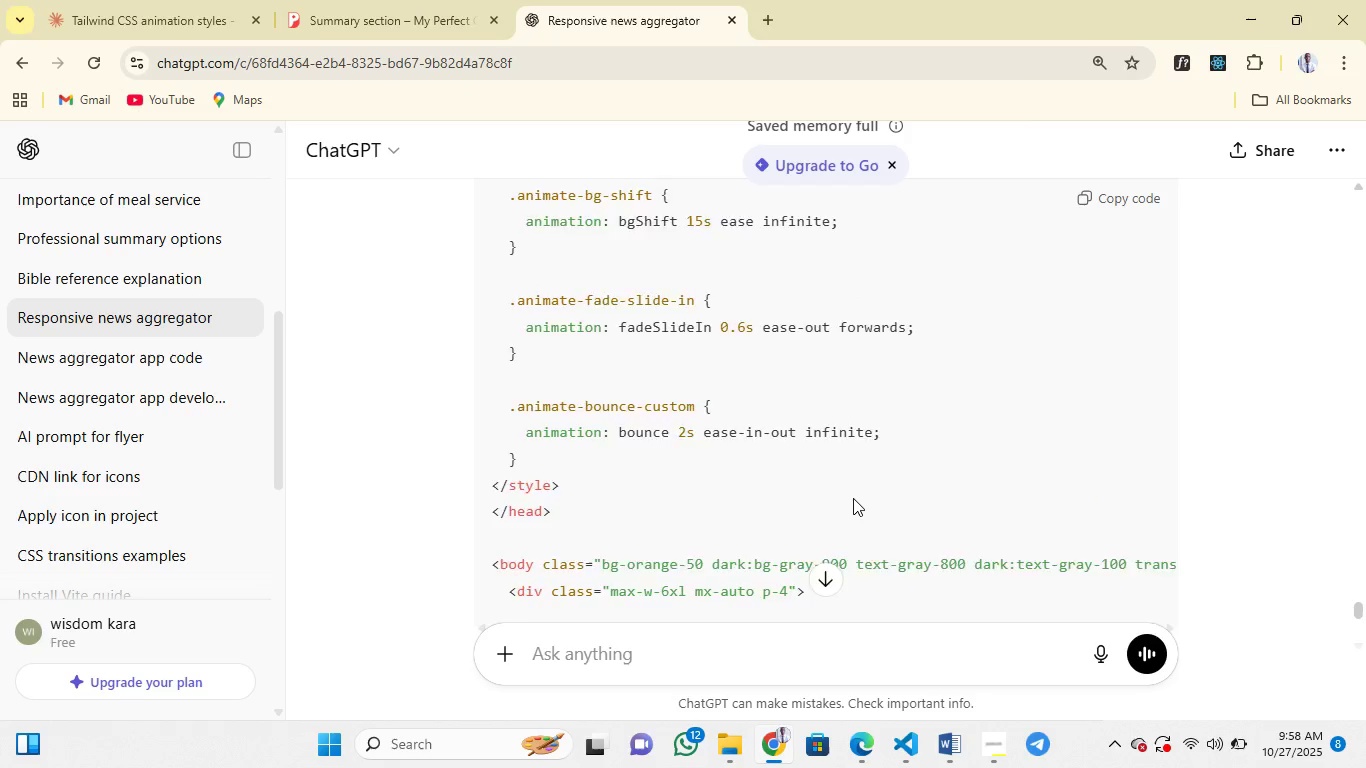 
scroll: coordinate [853, 498], scroll_direction: none, amount: 0.0
 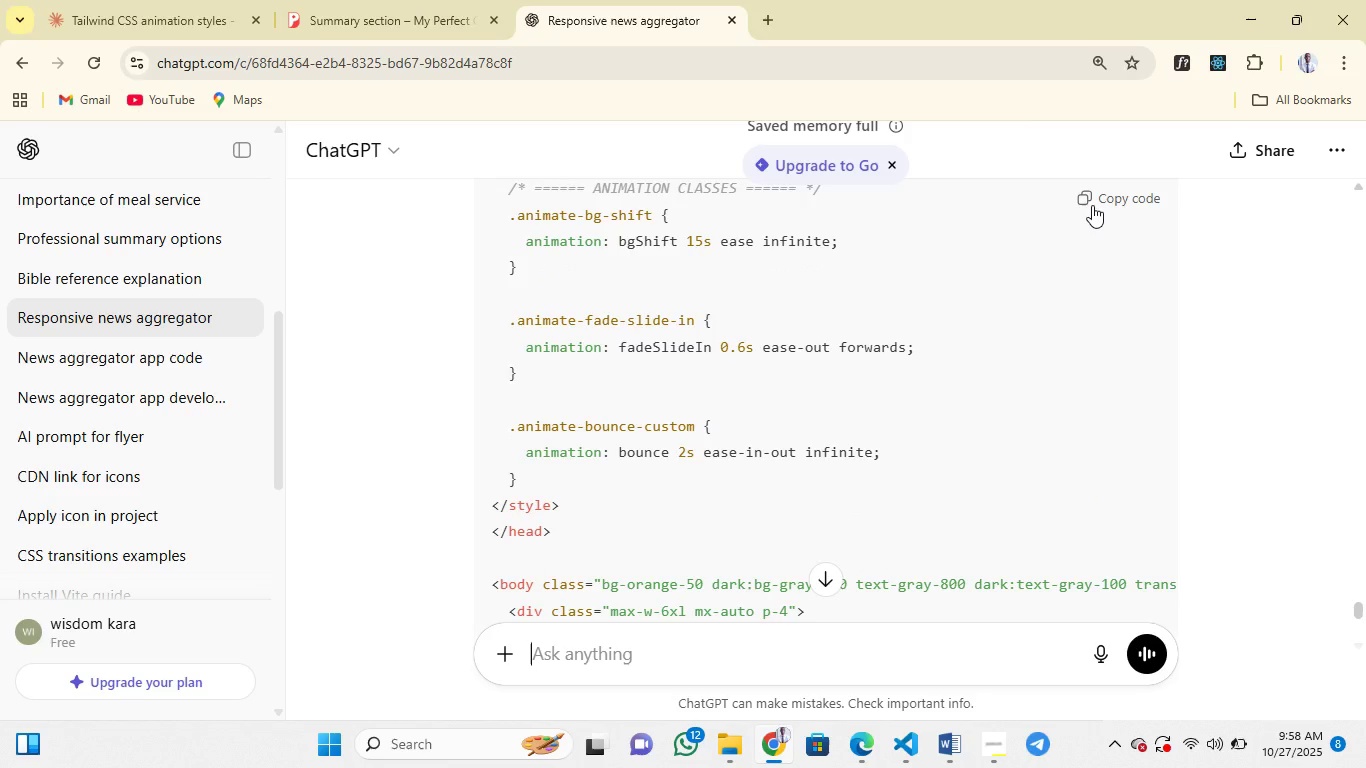 
left_click([1092, 205])
 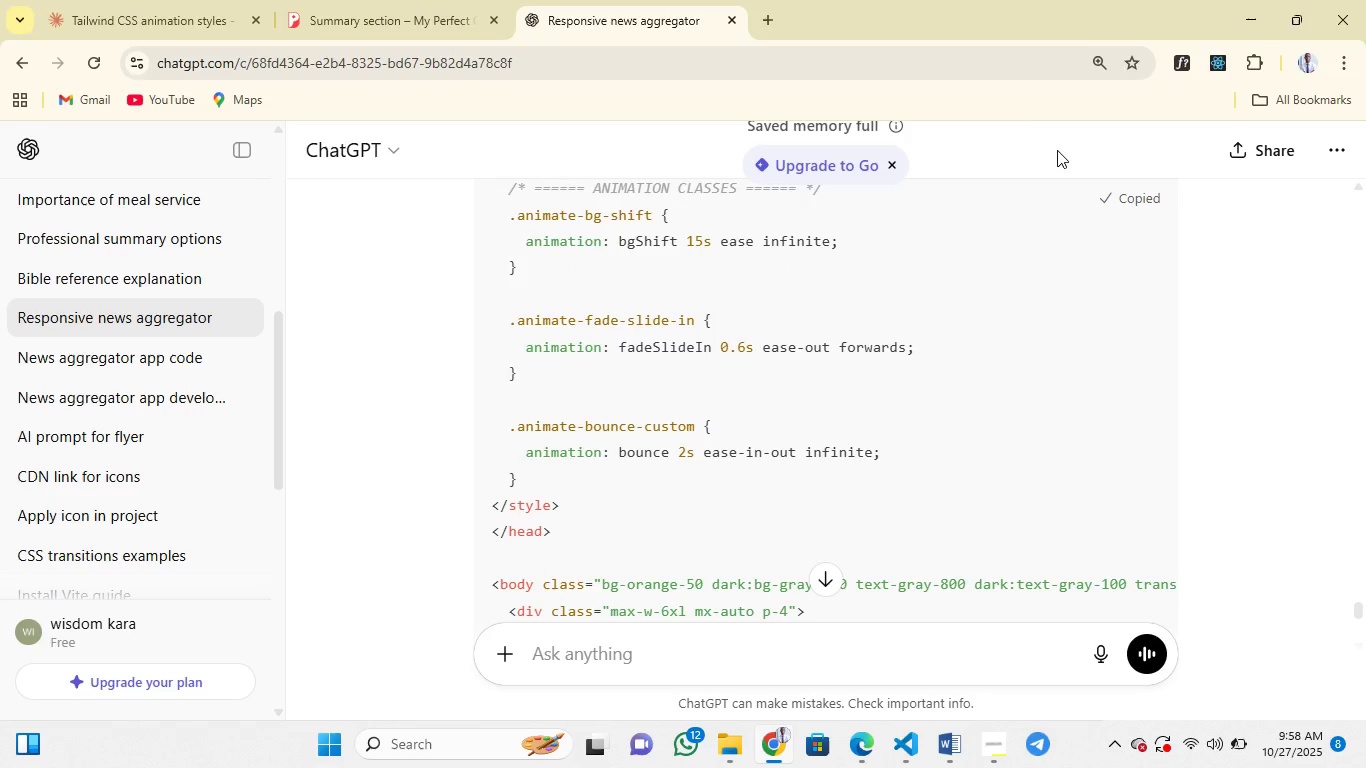 
scroll: coordinate [926, 341], scroll_direction: down, amount: 42.0
 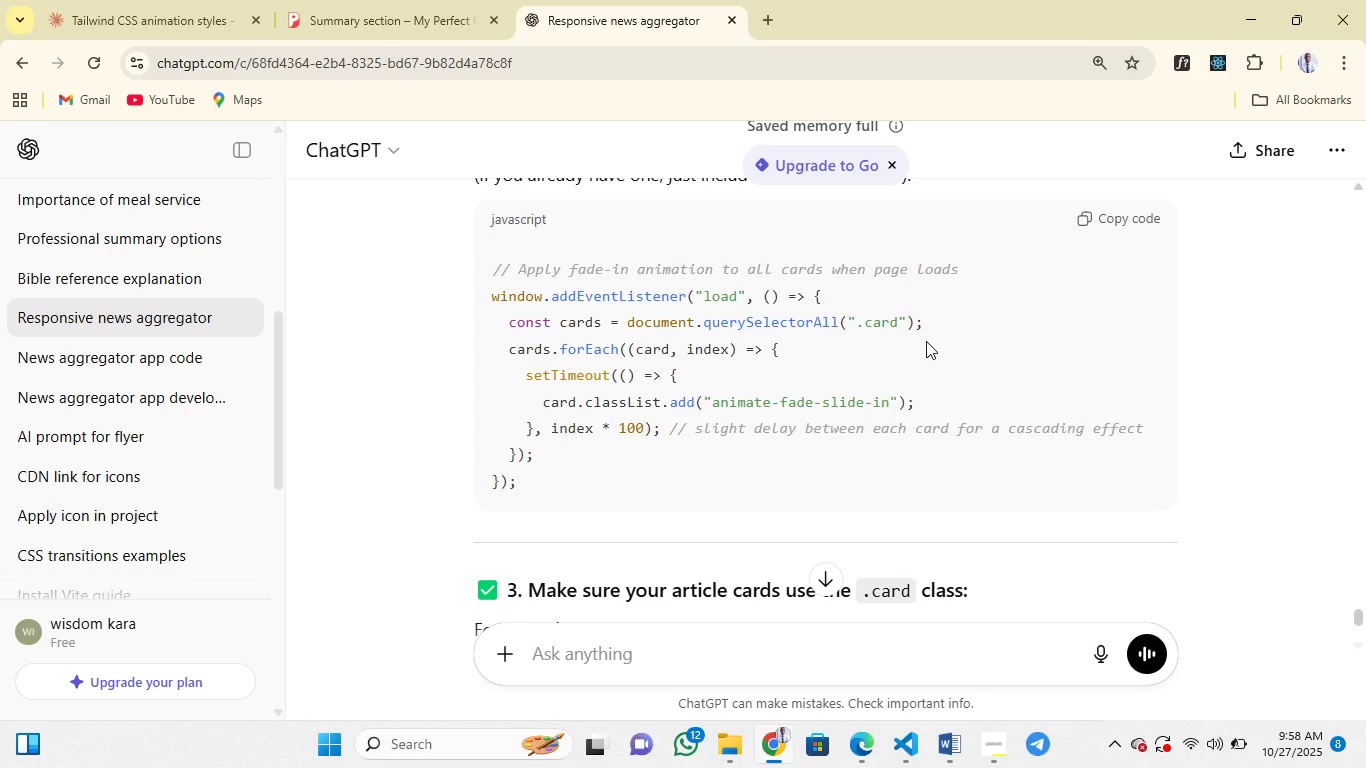 
left_click([925, 341])
 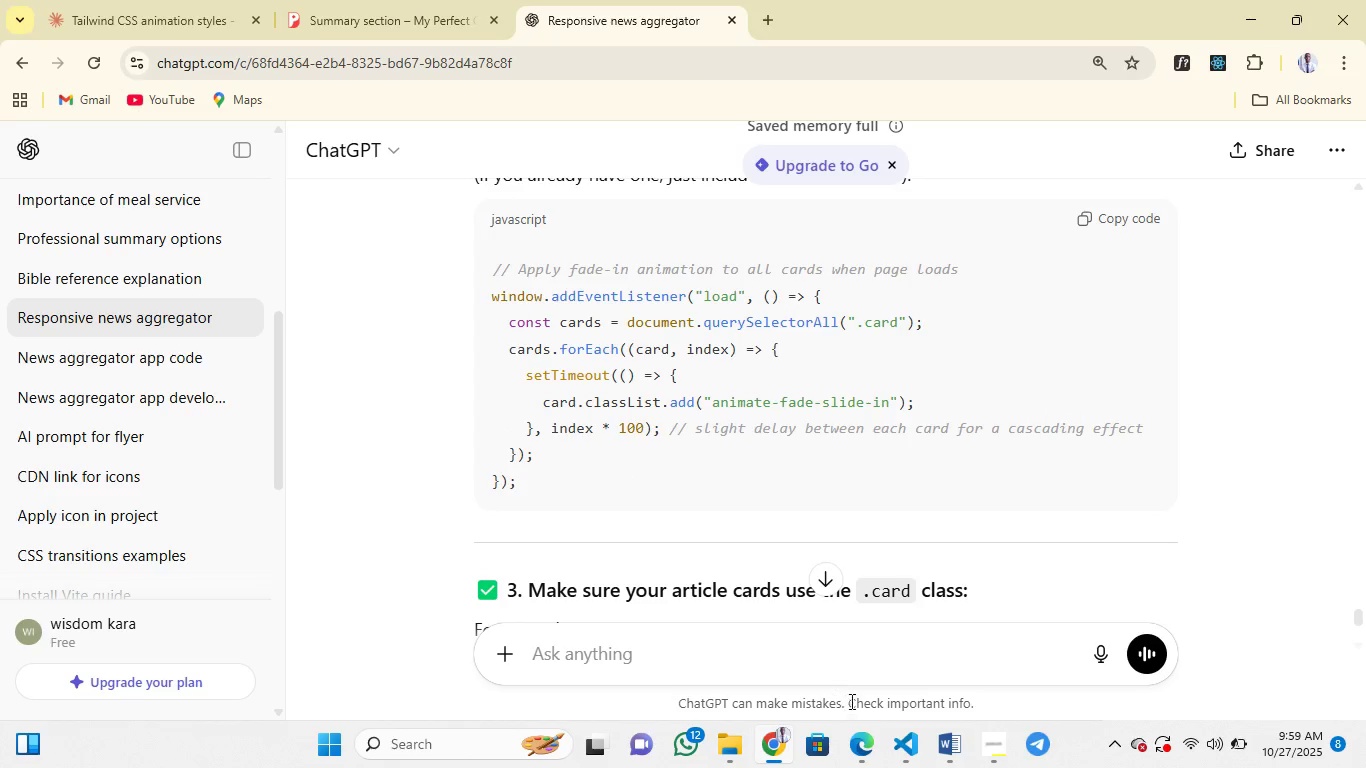 
left_click([908, 741])
 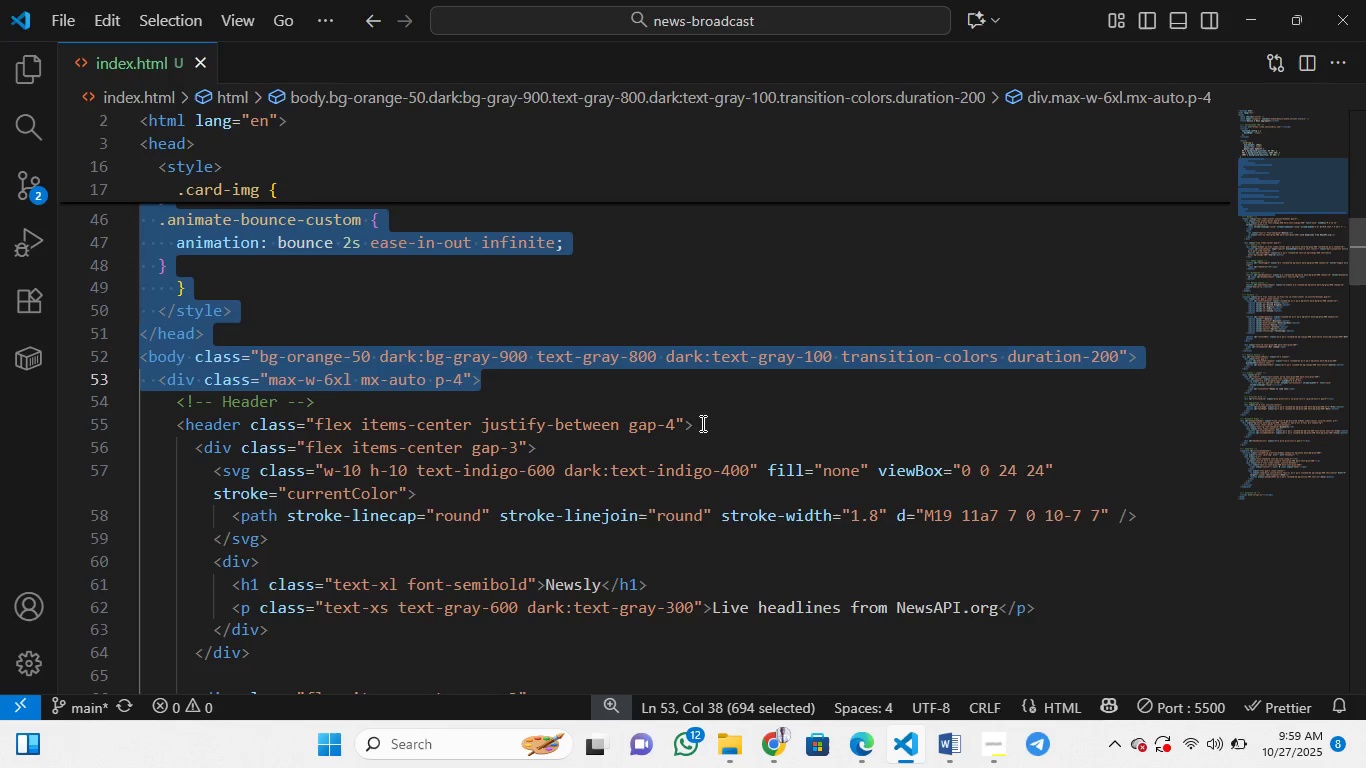 
left_click([361, 215])
 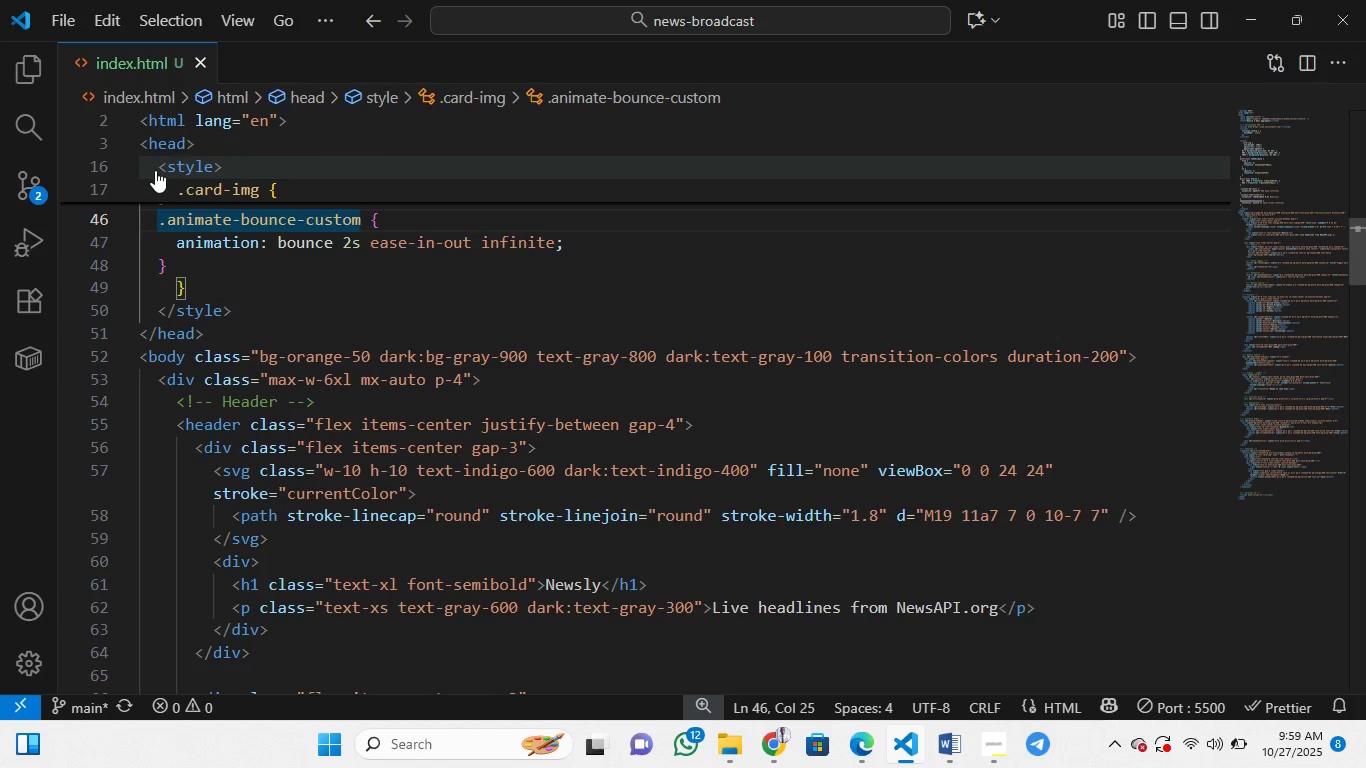 
left_click([192, 184])
 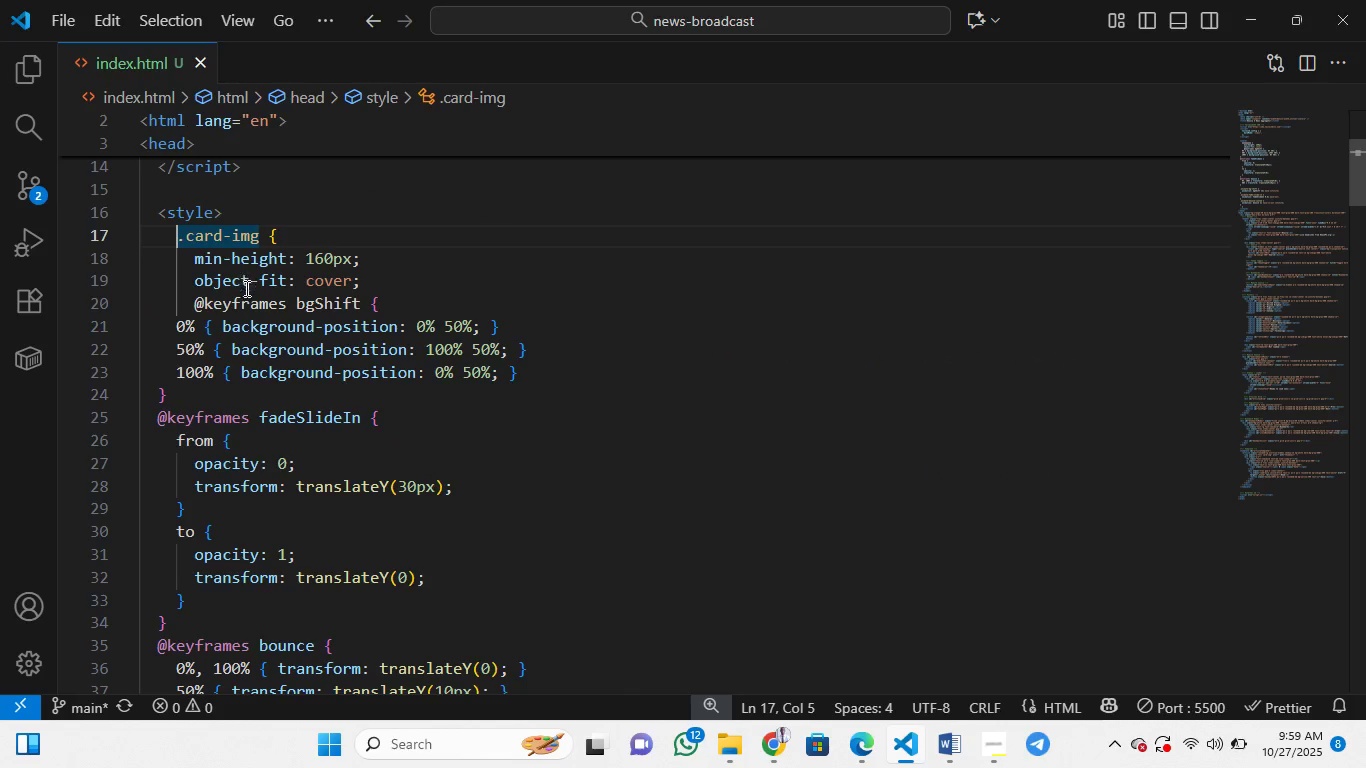 
mouse_move([233, 296])
 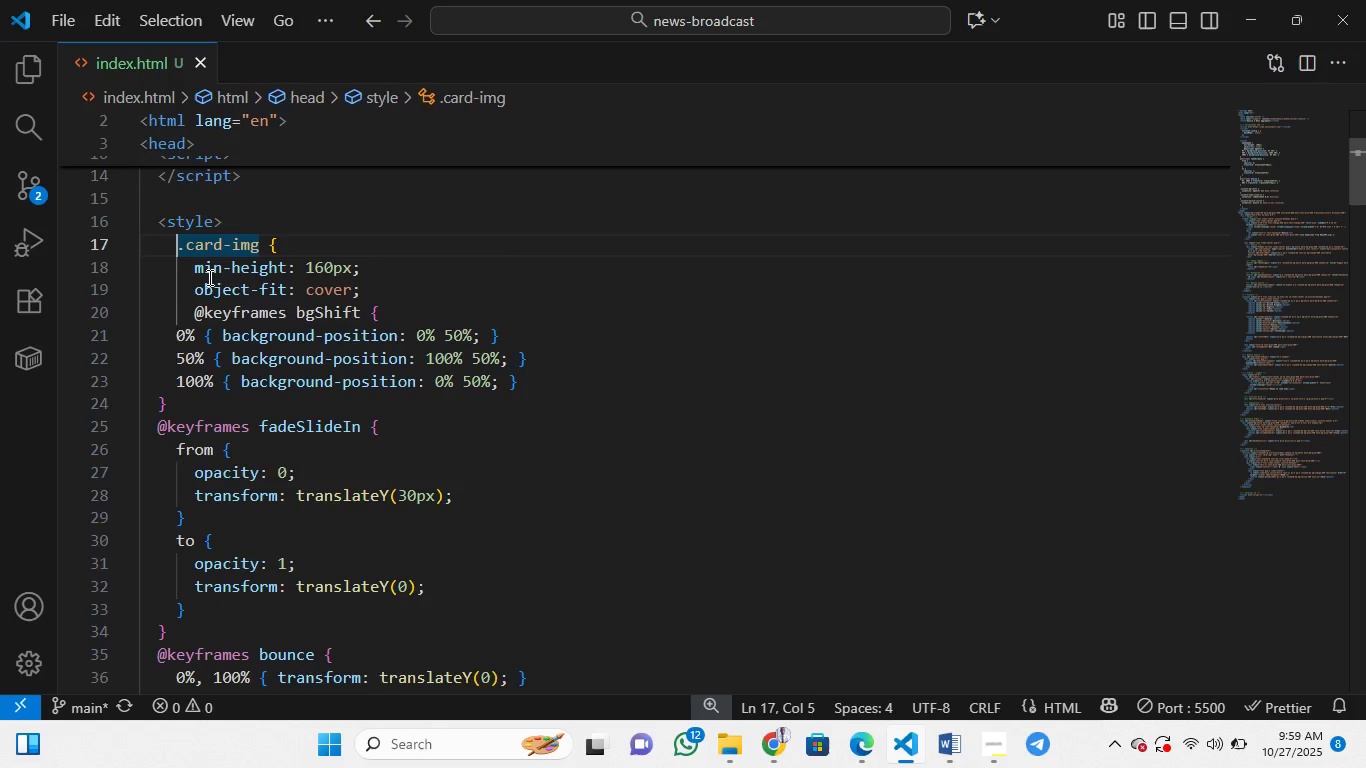 
scroll: coordinate [208, 277], scroll_direction: up, amount: 5.0
 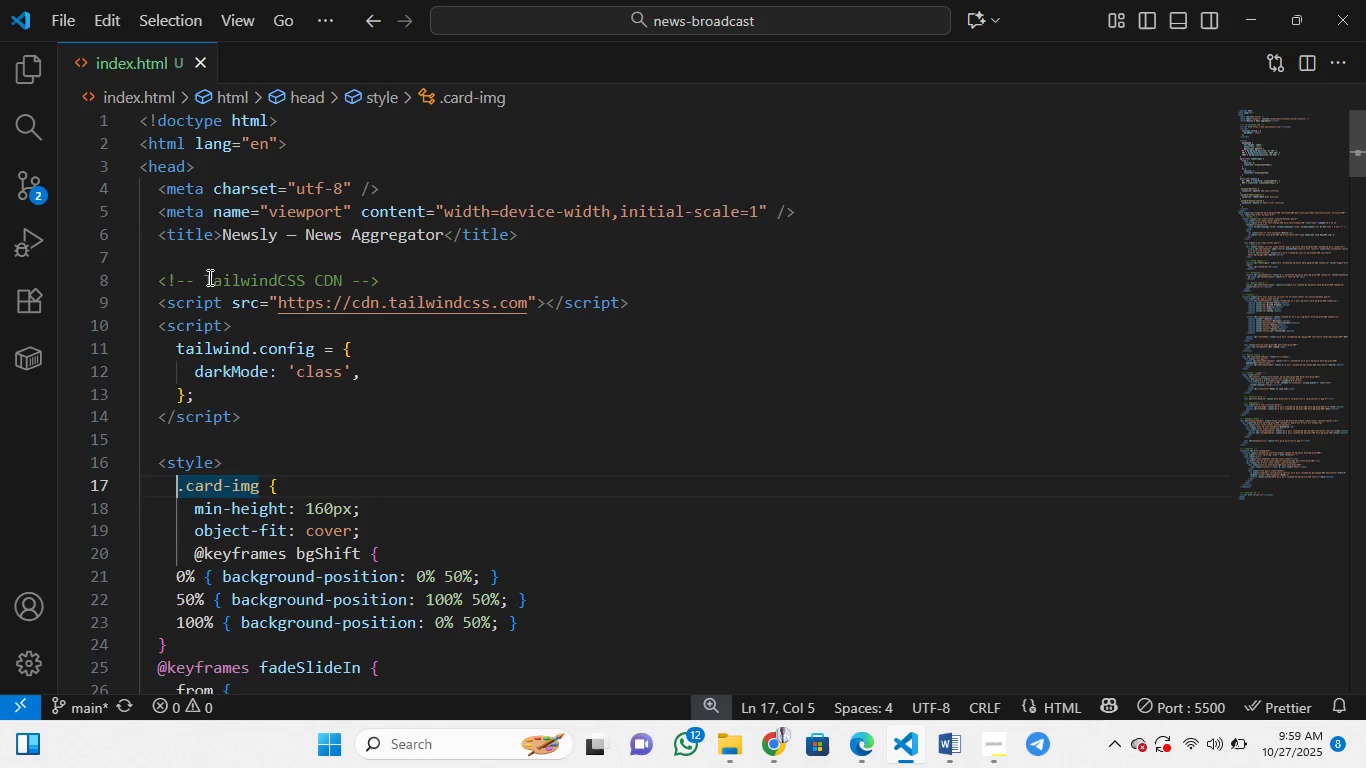 
scroll: coordinate [208, 277], scroll_direction: down, amount: 3.0
 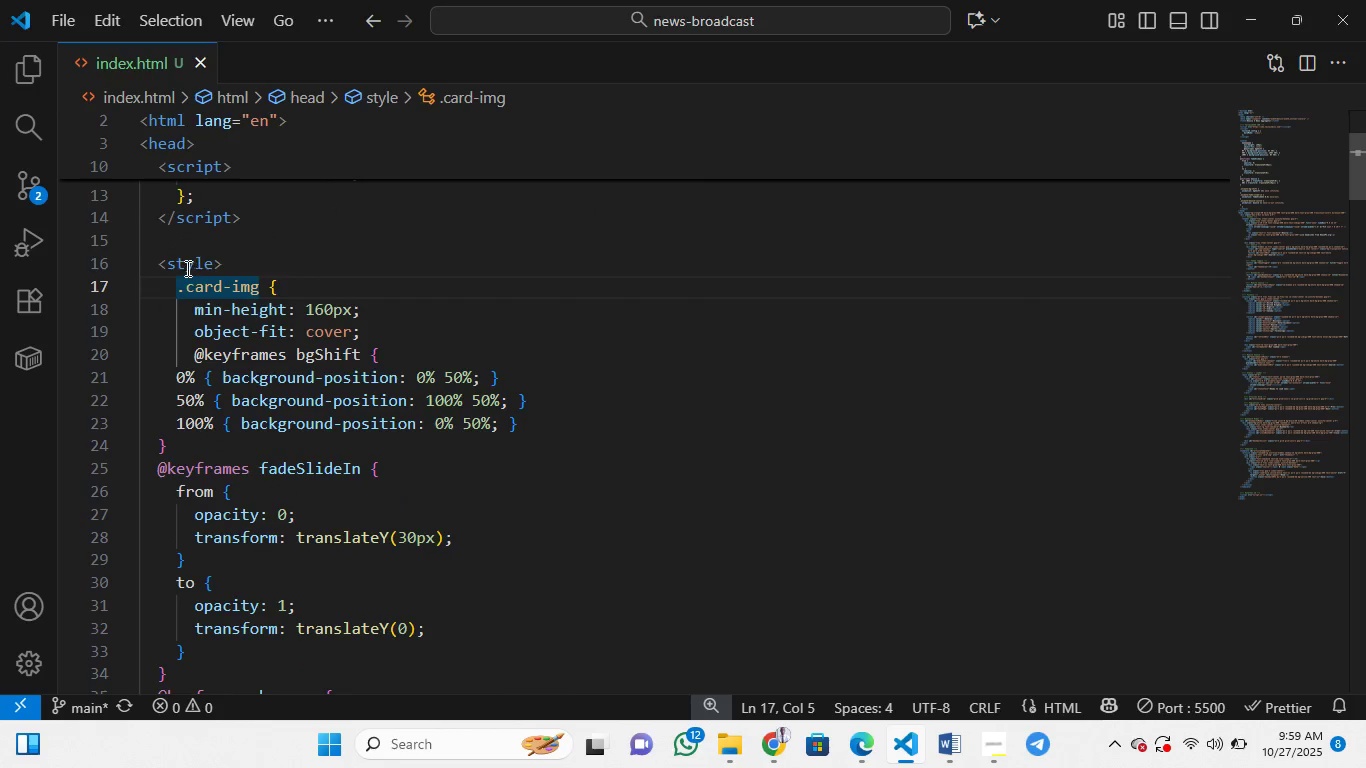 
mouse_move([170, 267])
 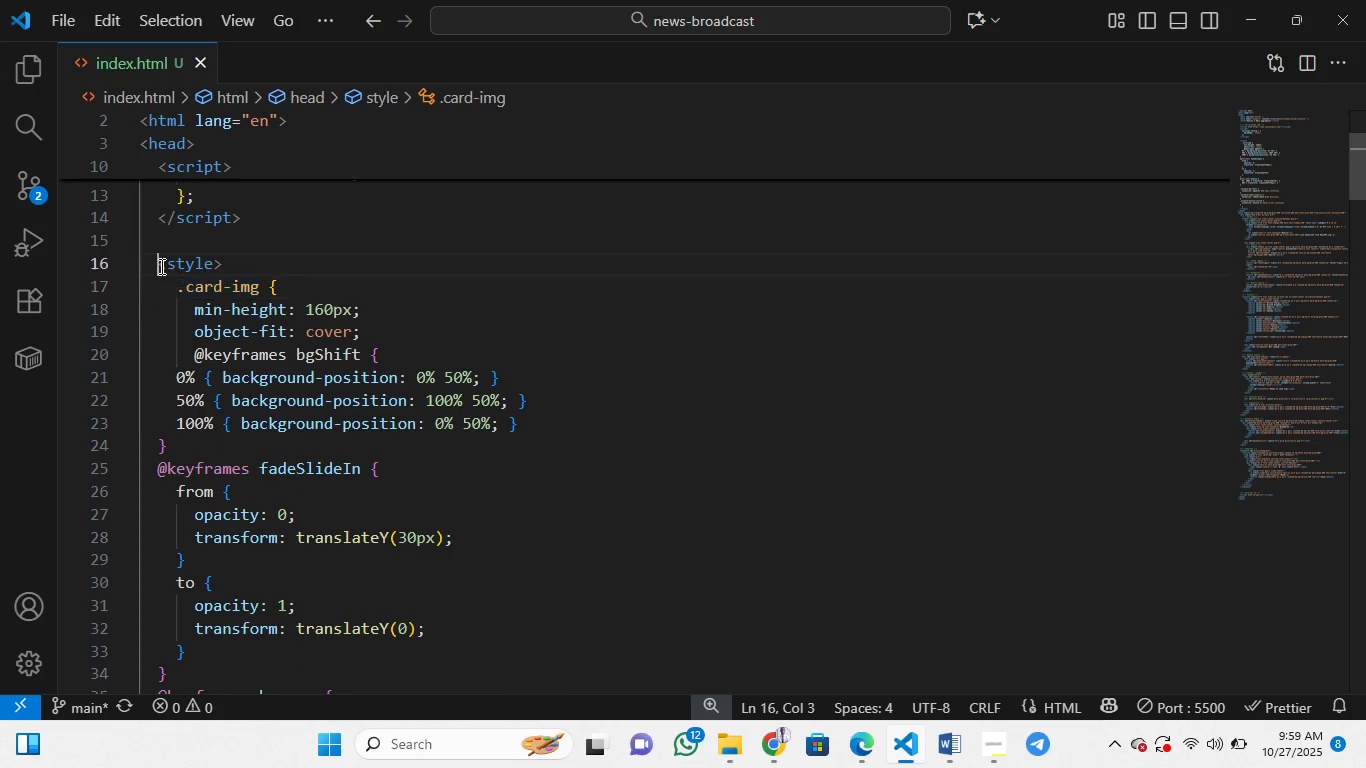 
left_click([160, 266])
 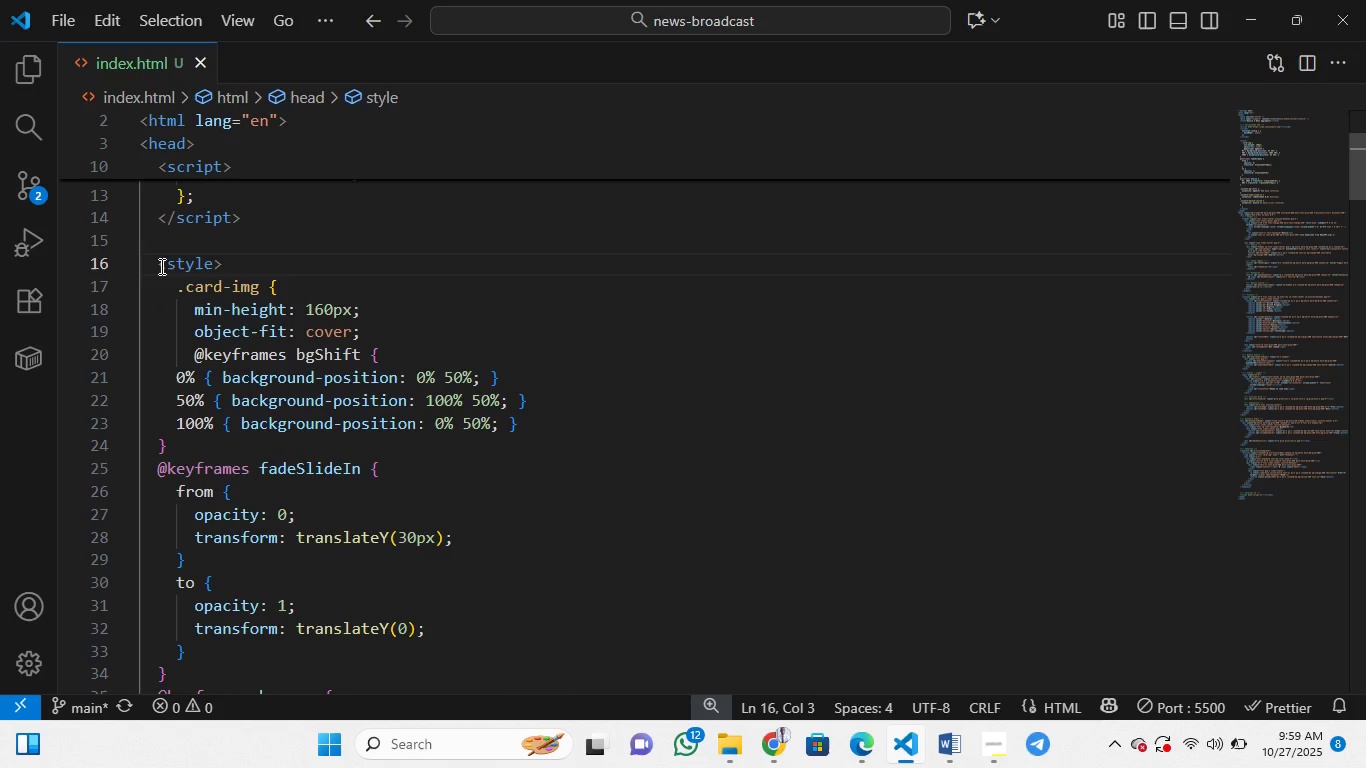 
left_click_drag(start_coordinate=[160, 266], to_coordinate=[538, 645])
 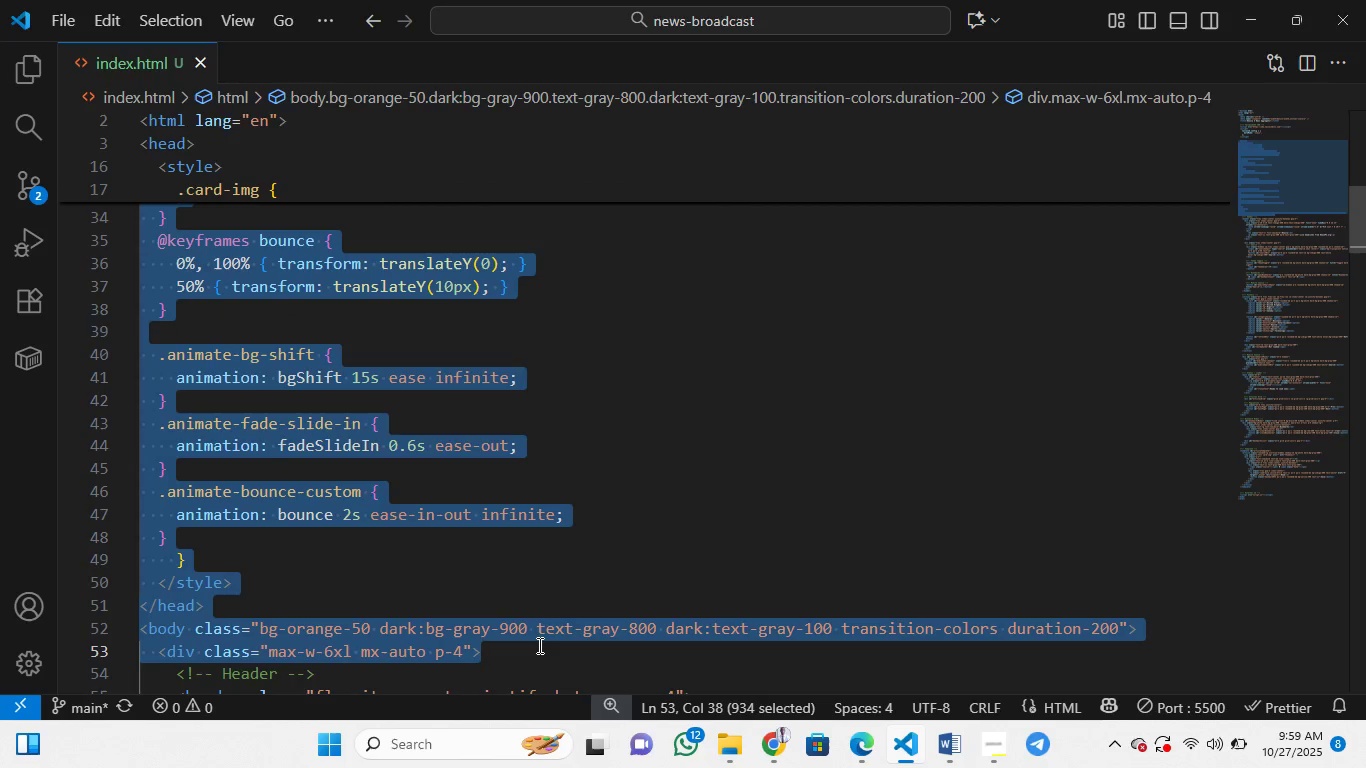 
hold_key(key=ControlLeft, duration=0.78)
 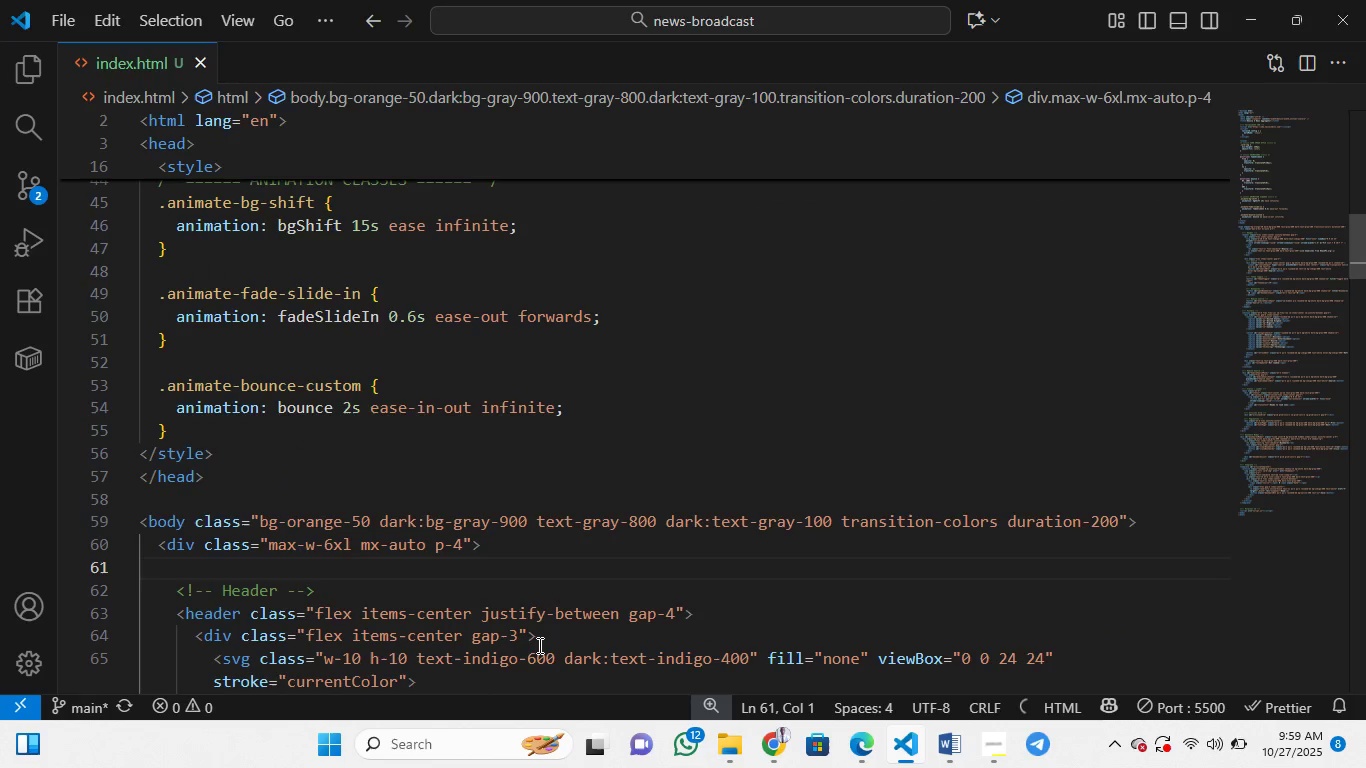 
hold_key(key=V, duration=0.36)
 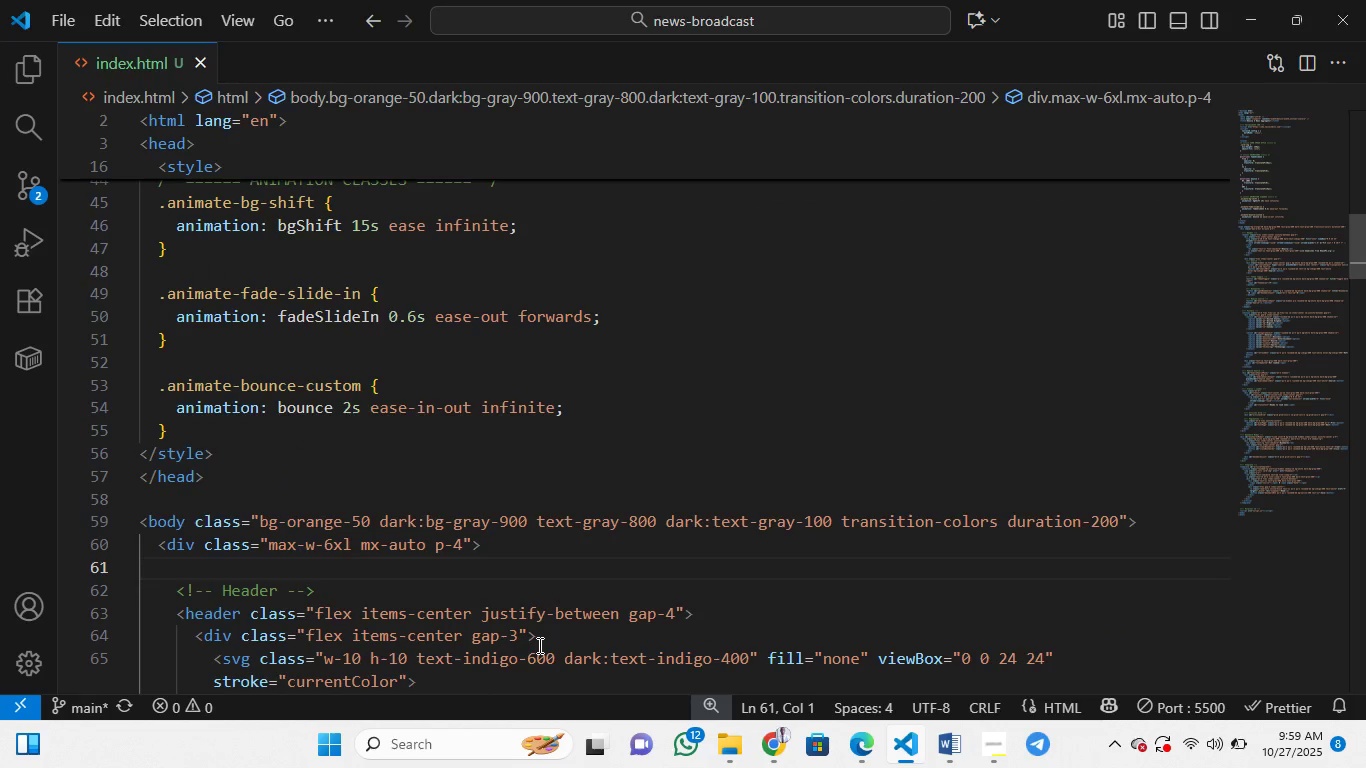 
wait(9.37)
 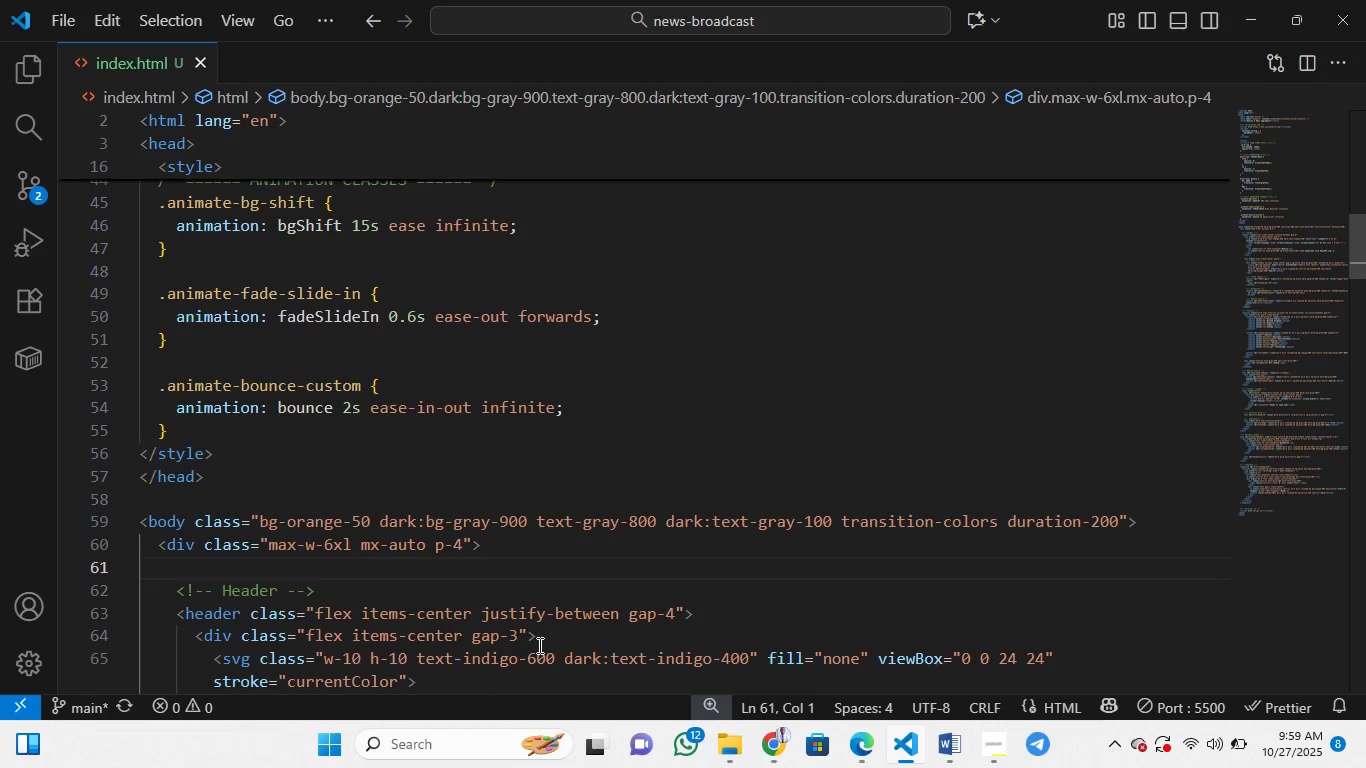 
left_click([874, 766])
 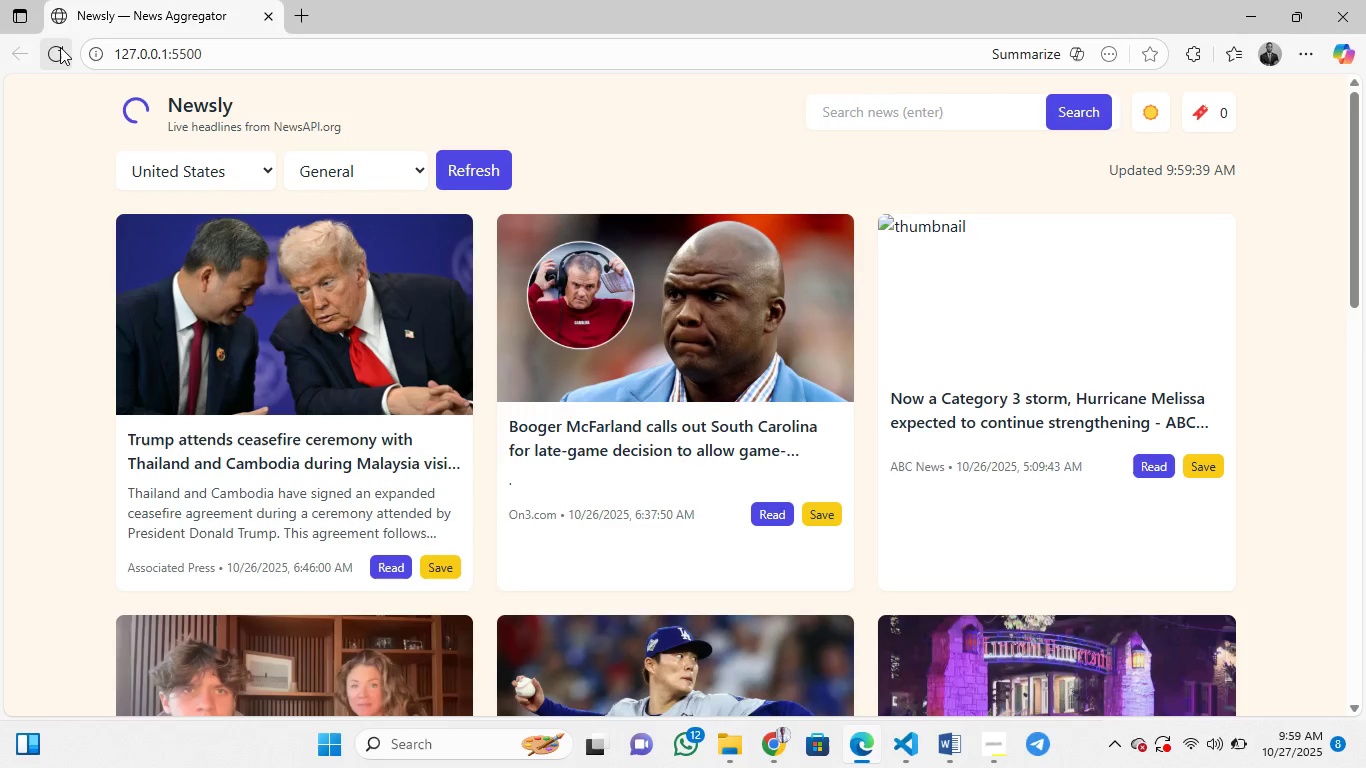 
left_click([60, 47])
 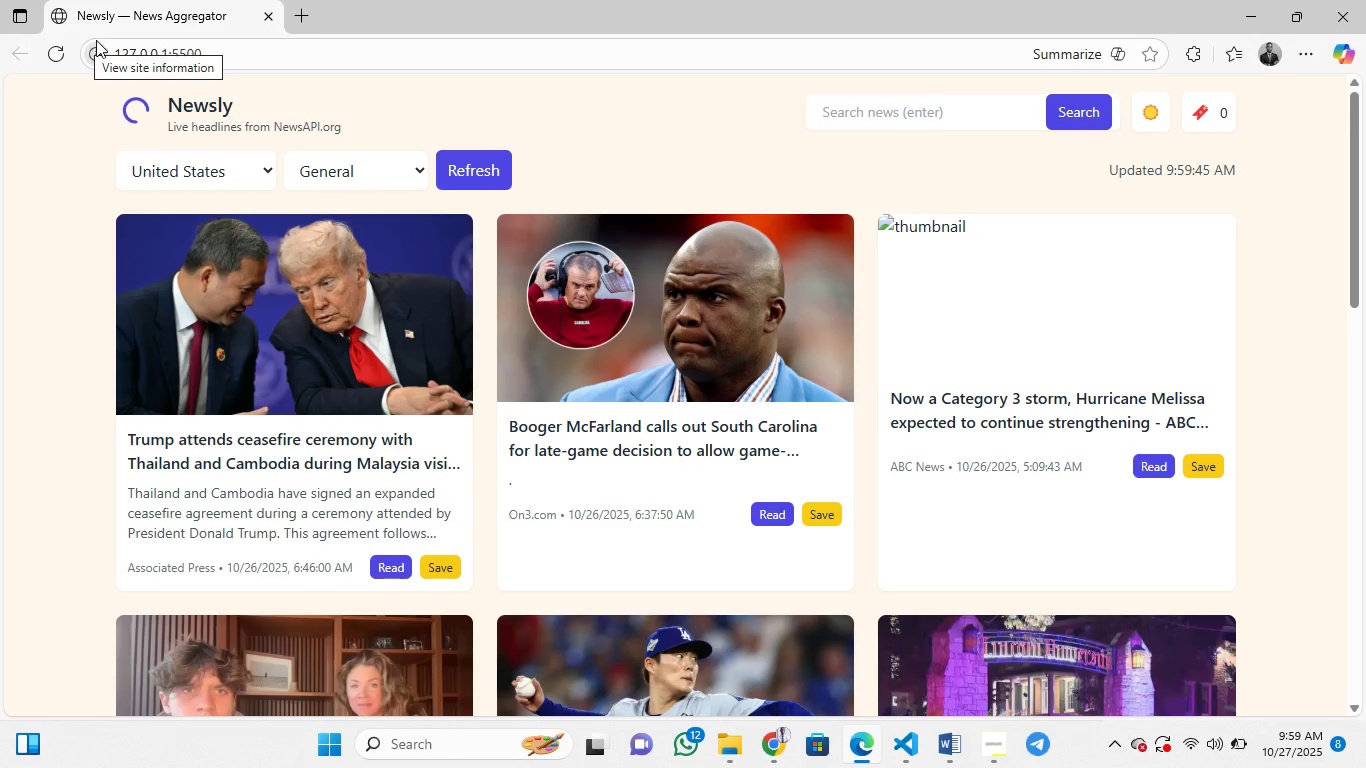 
wait(6.43)
 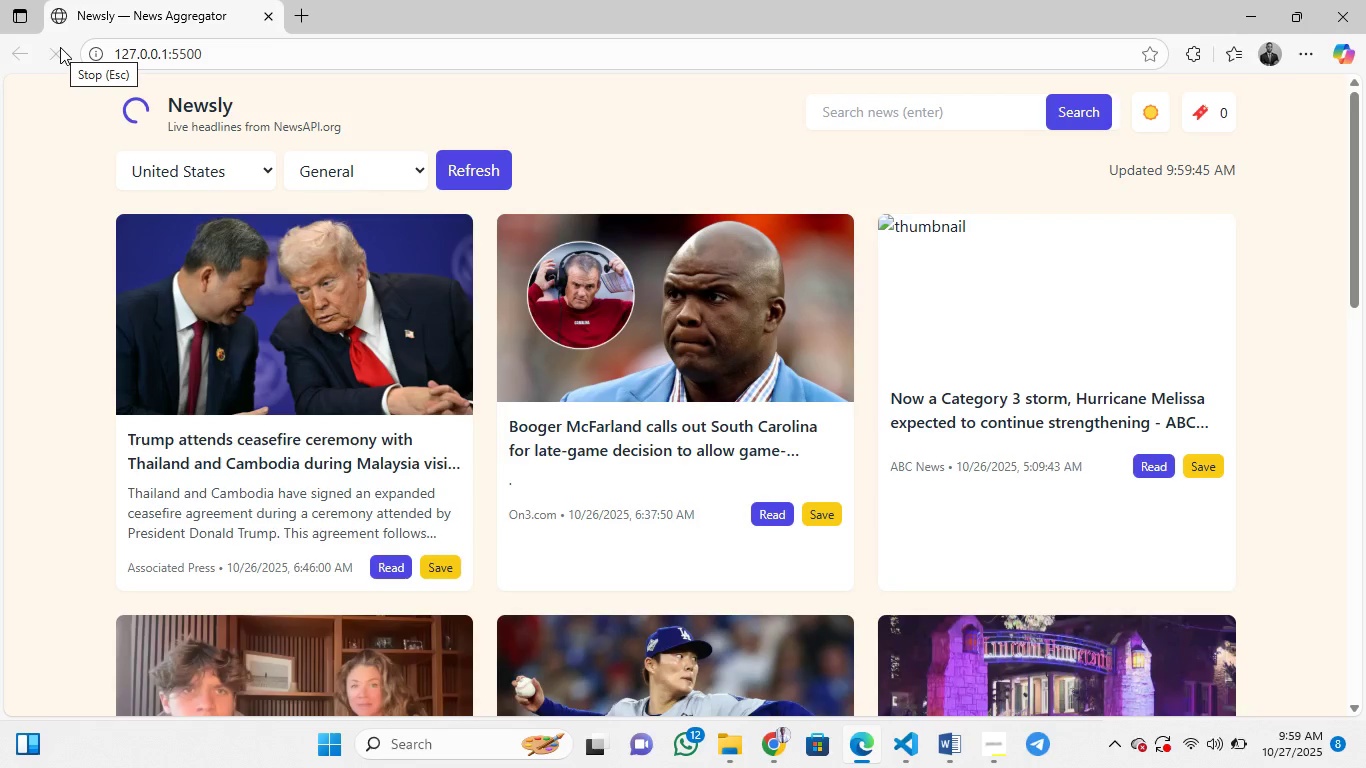 
left_click([48, 51])
 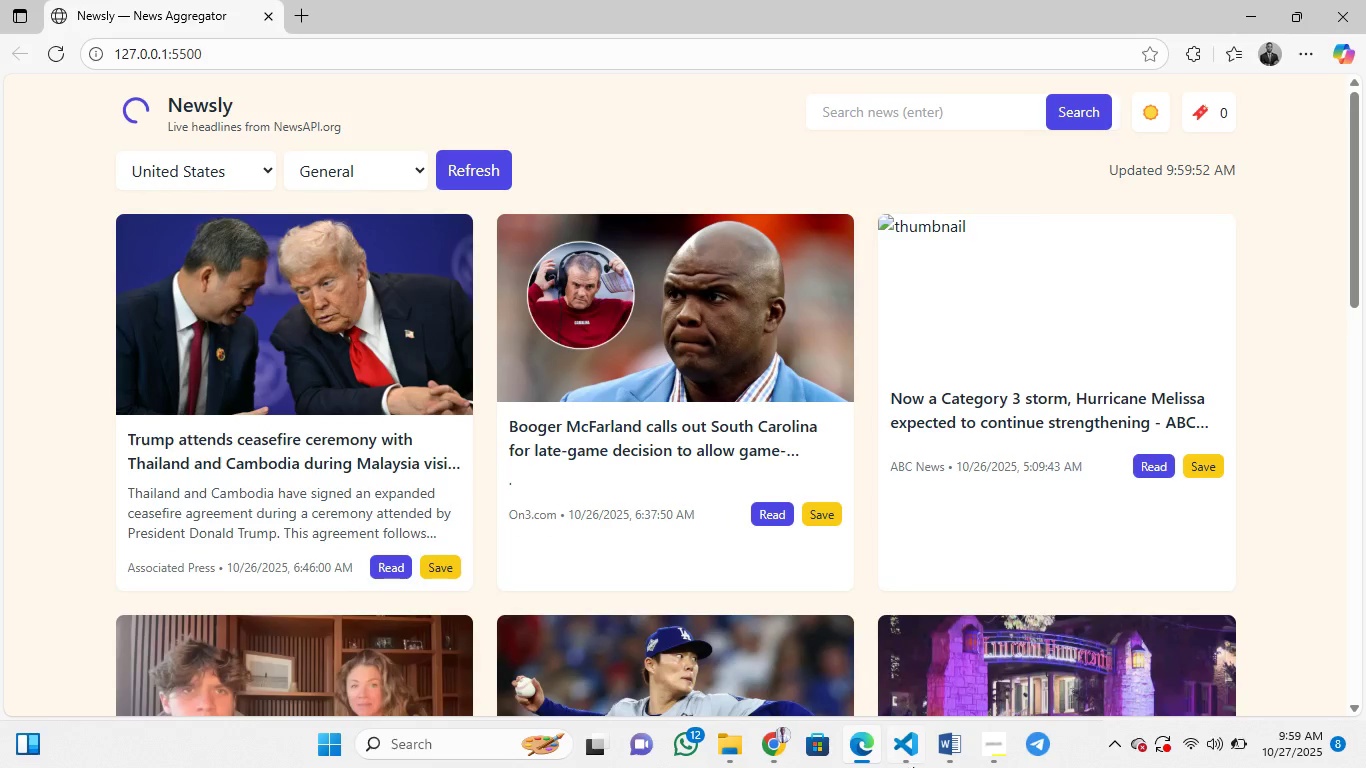 
mouse_move([942, 766])
 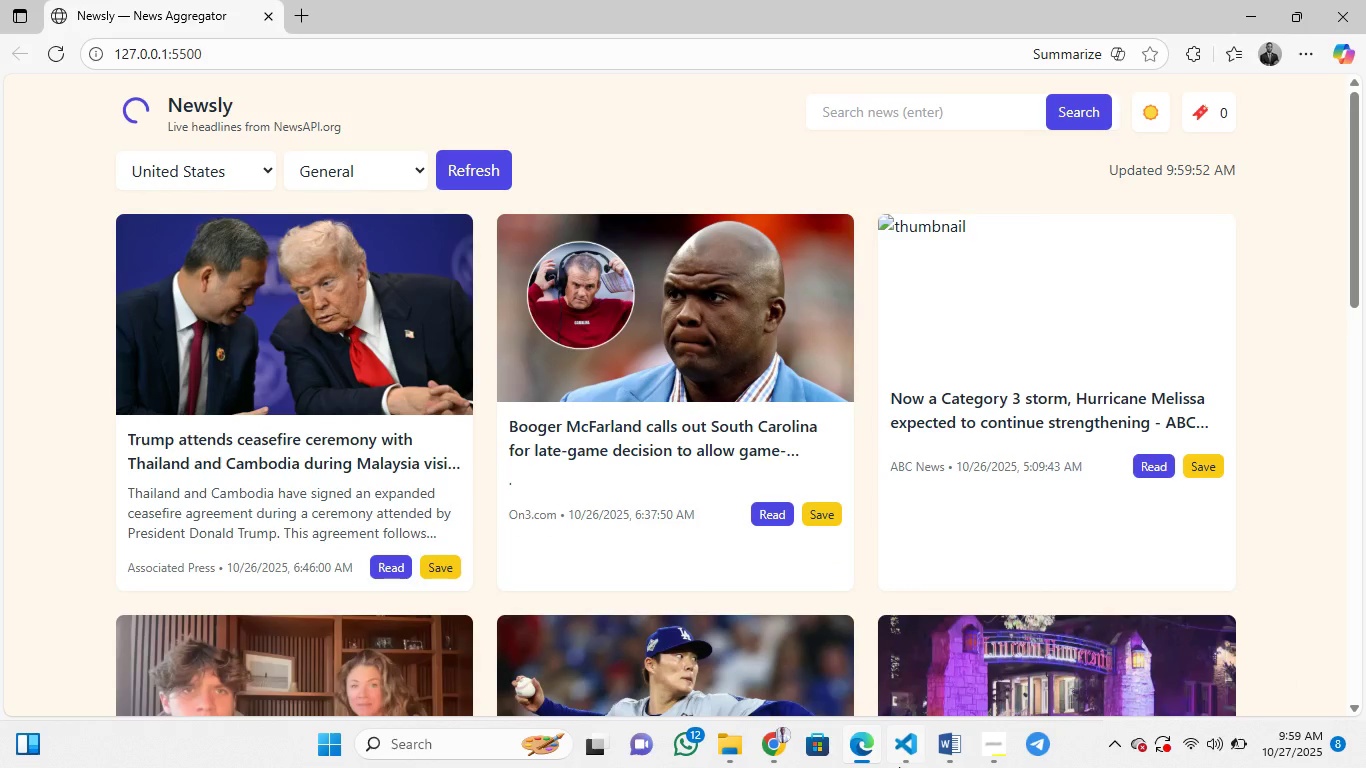 
left_click([899, 767])
 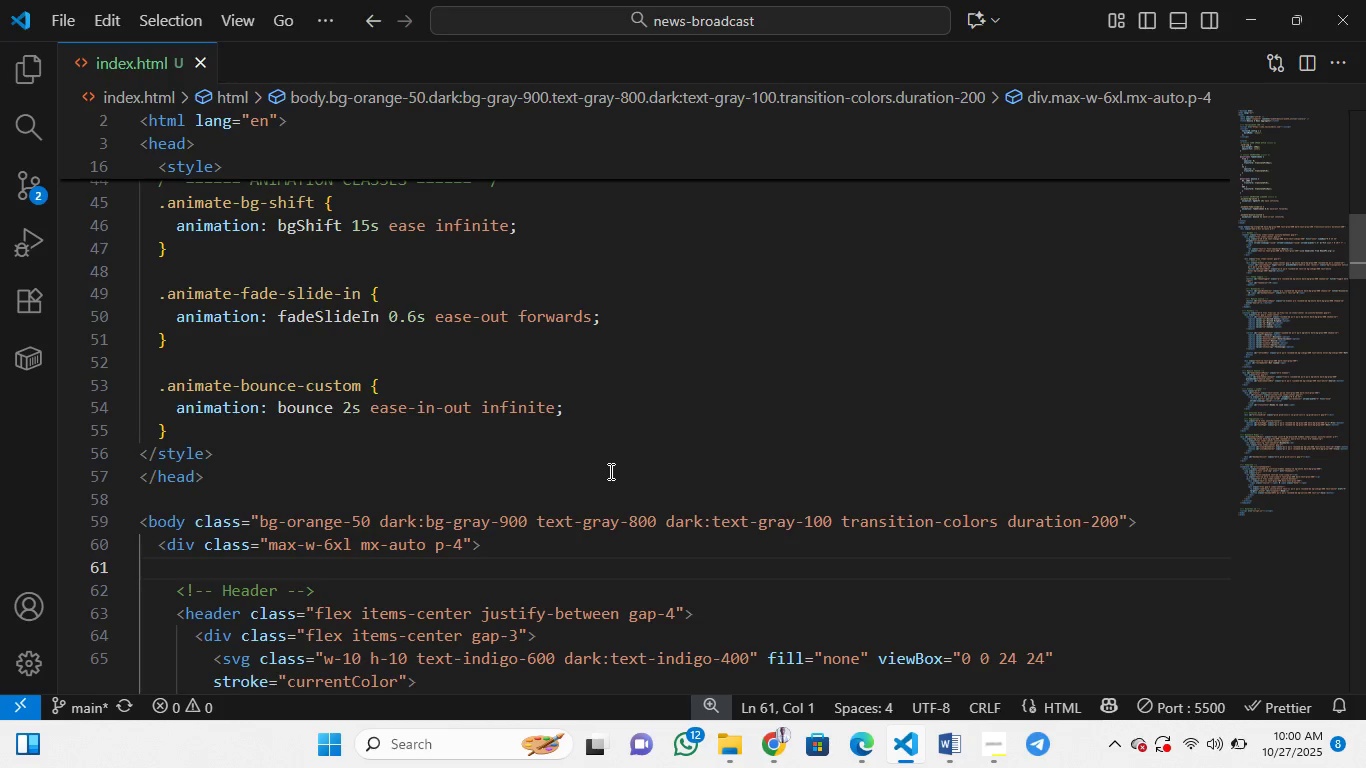 
left_click([609, 471])
 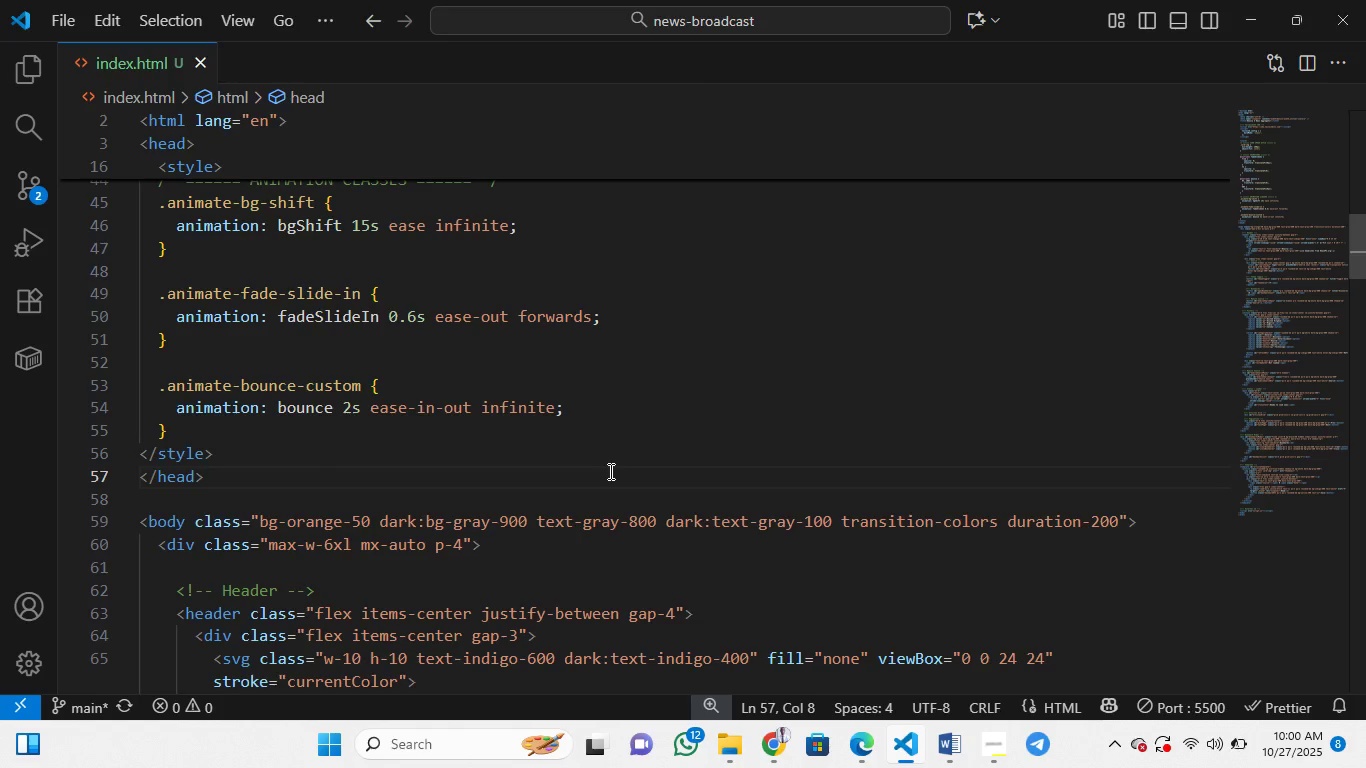 
key(Control+A)
 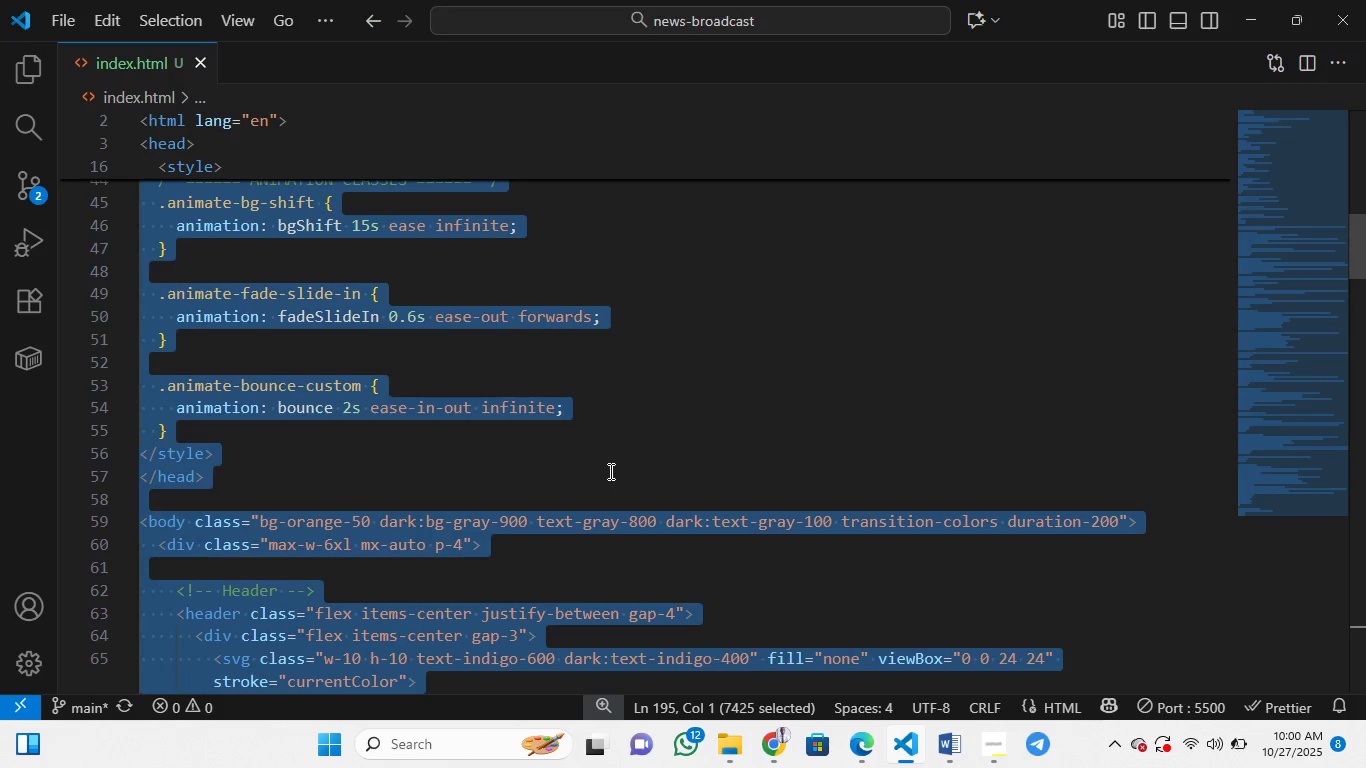 
key(Control+C)
 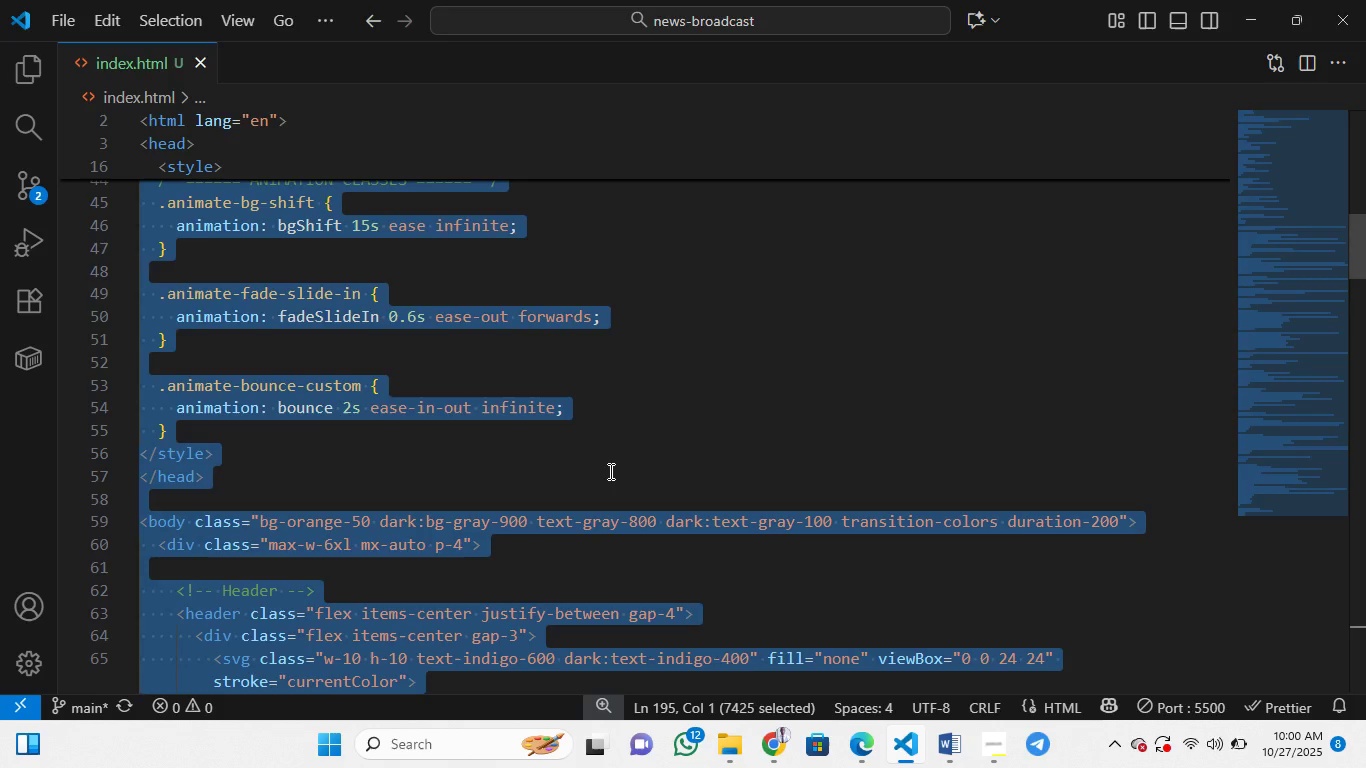 
key(Control+C)
 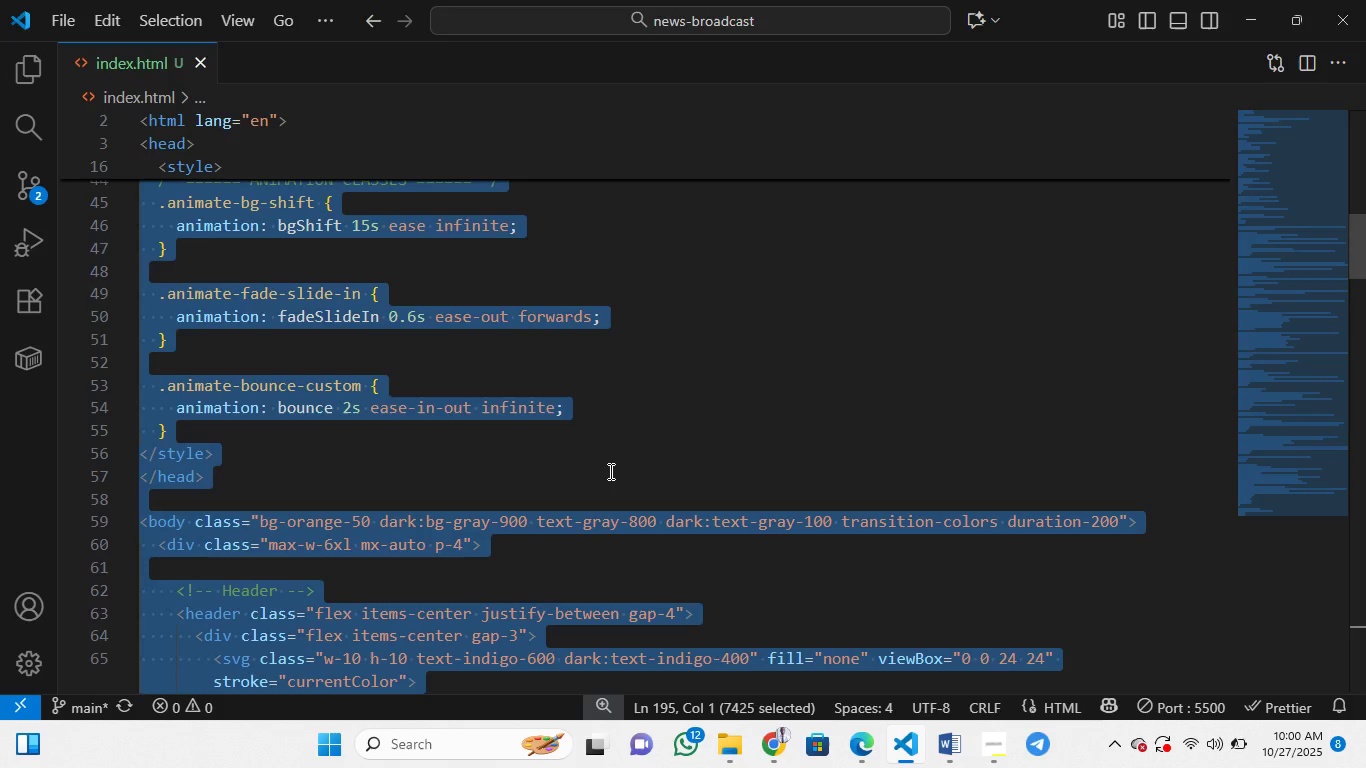 
key(Control+C)
 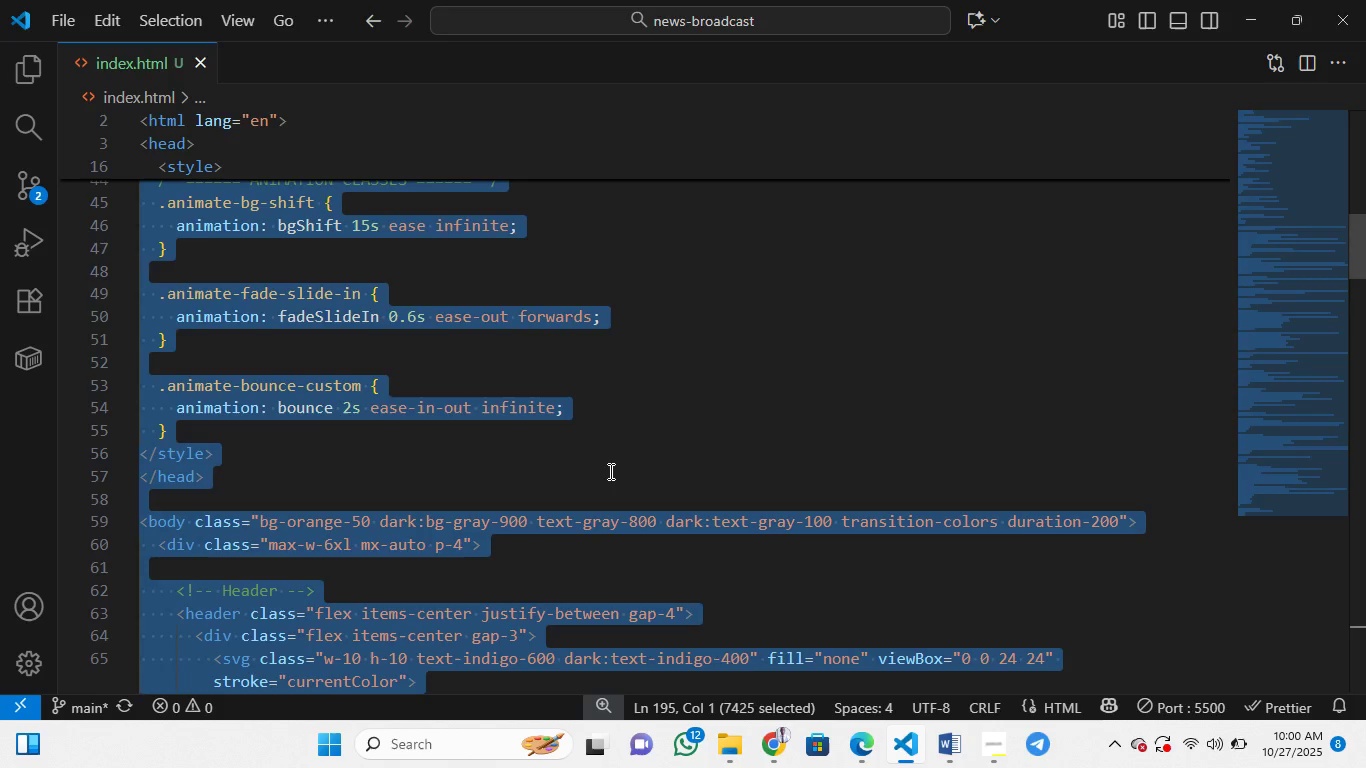 
key(Control+C)
 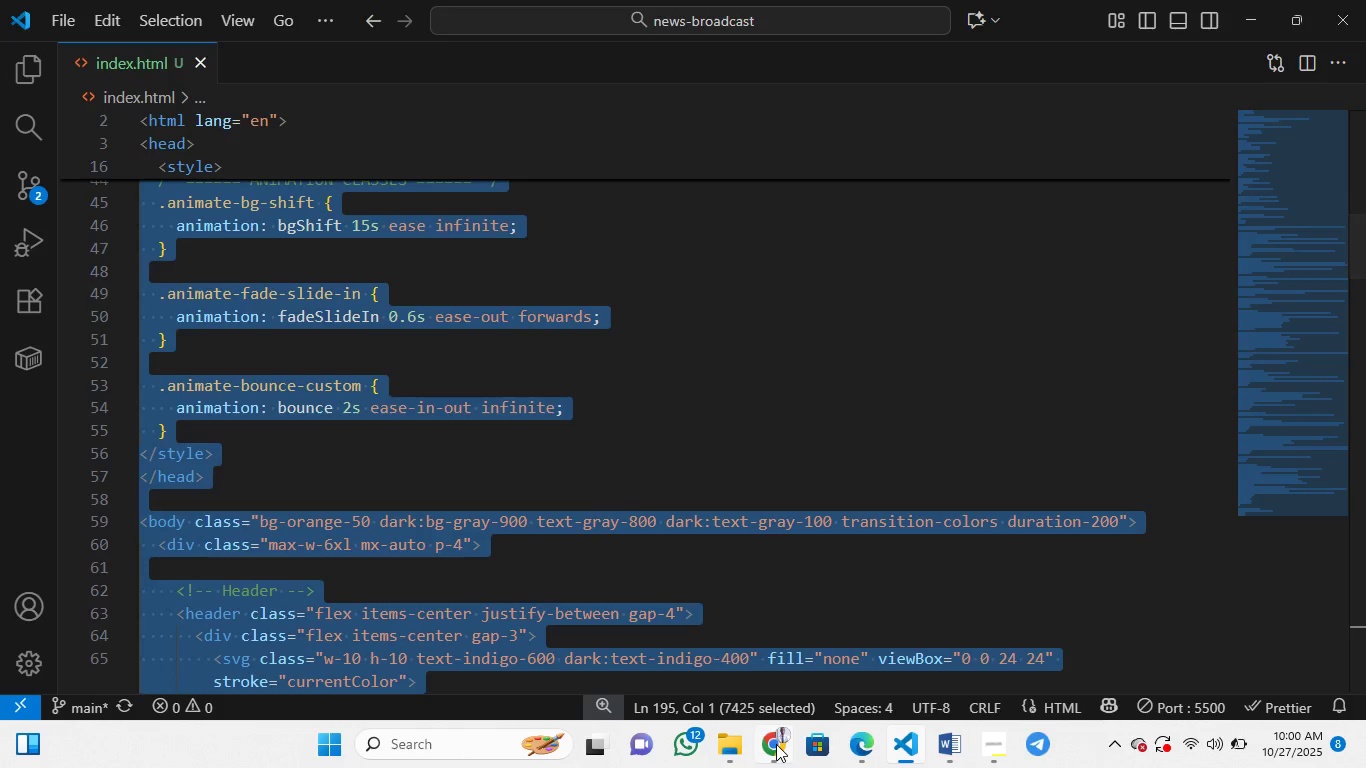 
left_click([776, 744])
 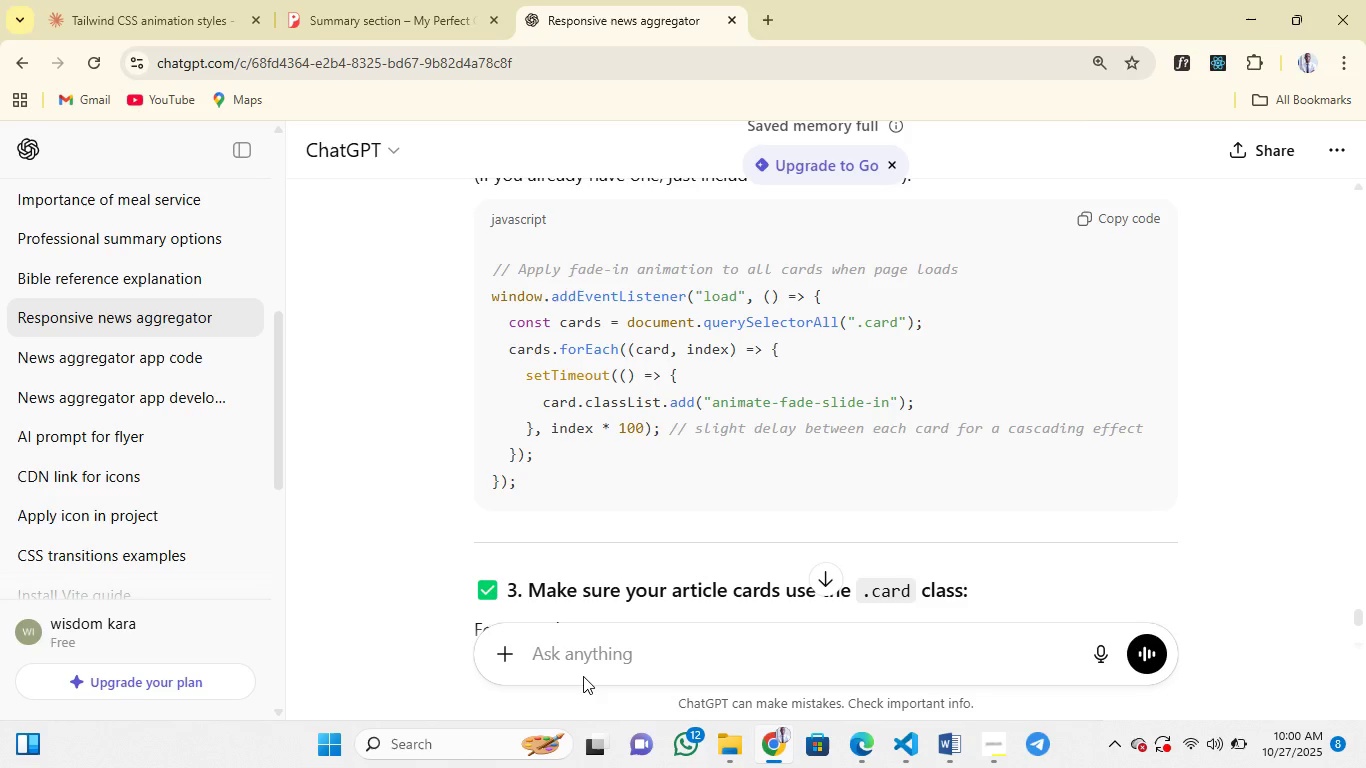 
hold_key(key=A, duration=18.57)
 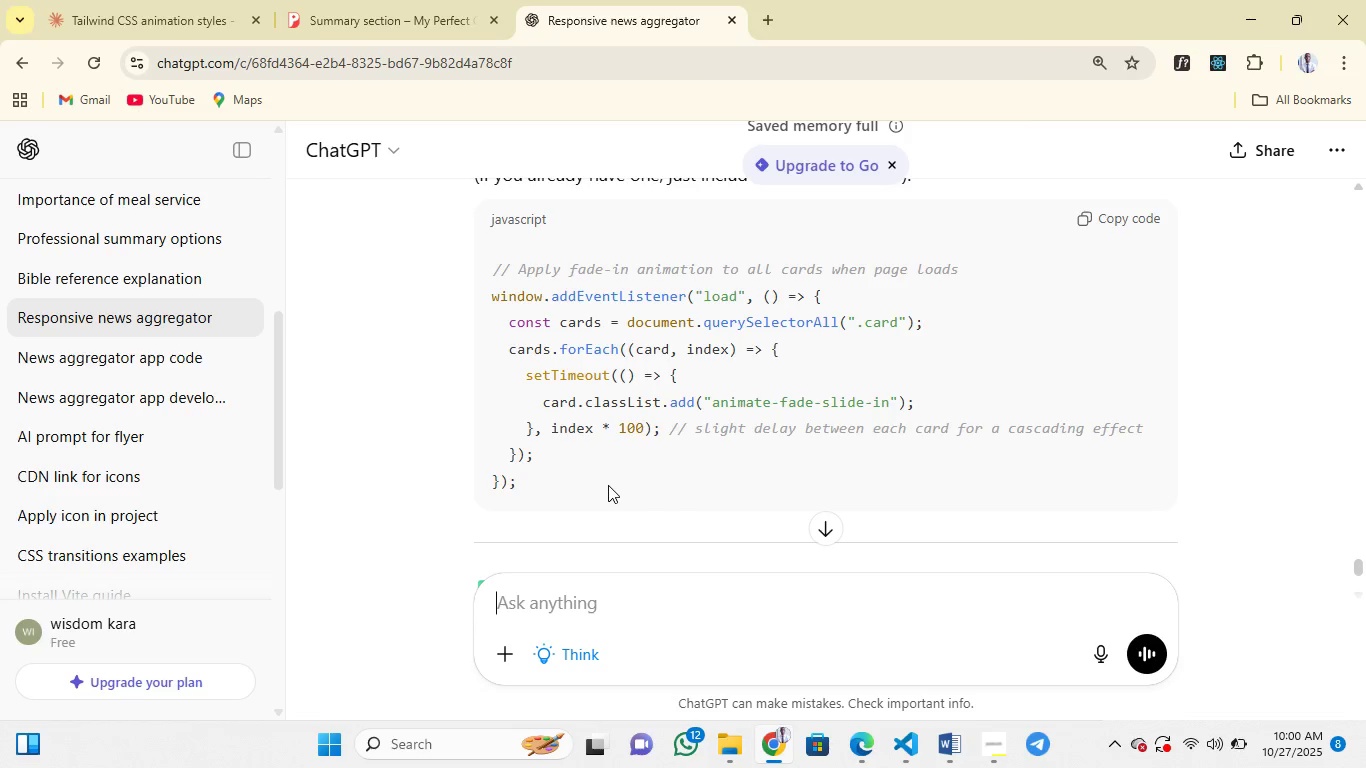 
type(this i)
 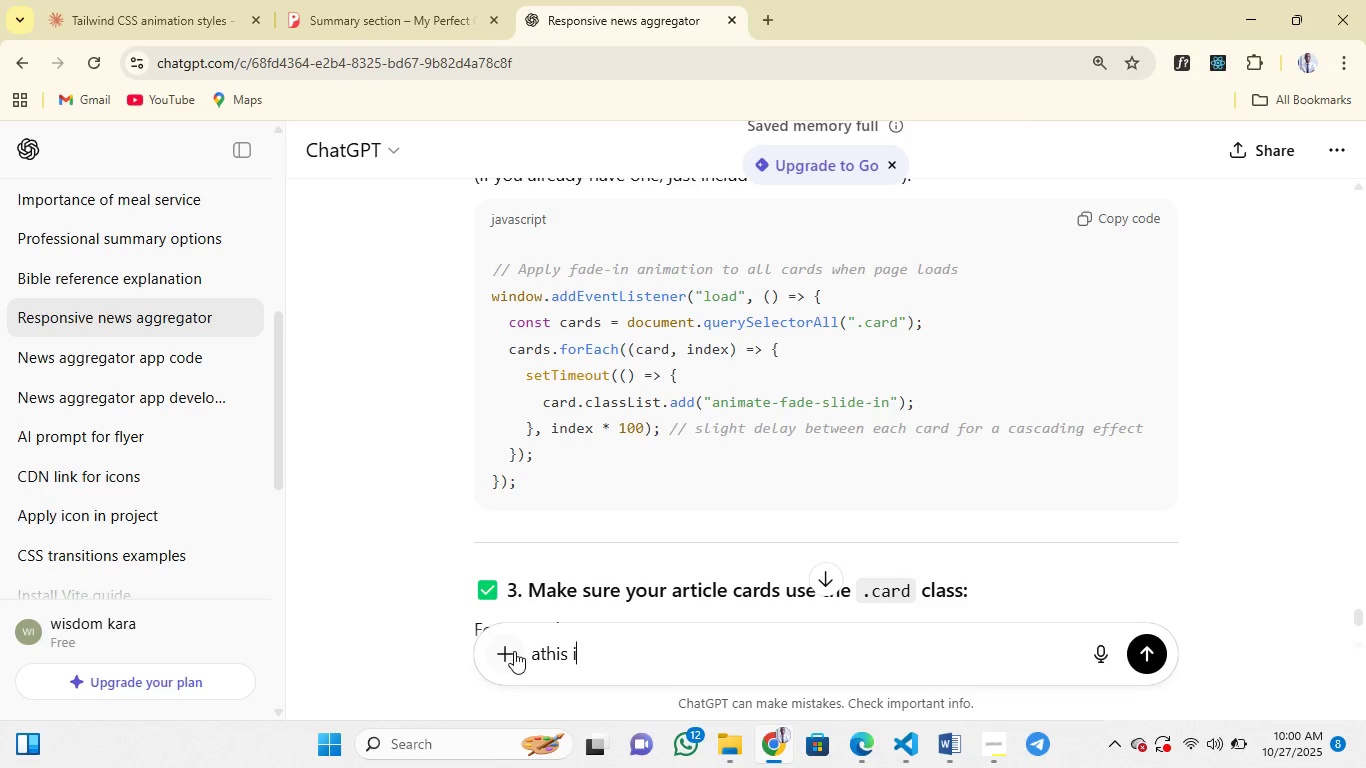 
left_click([514, 653])
 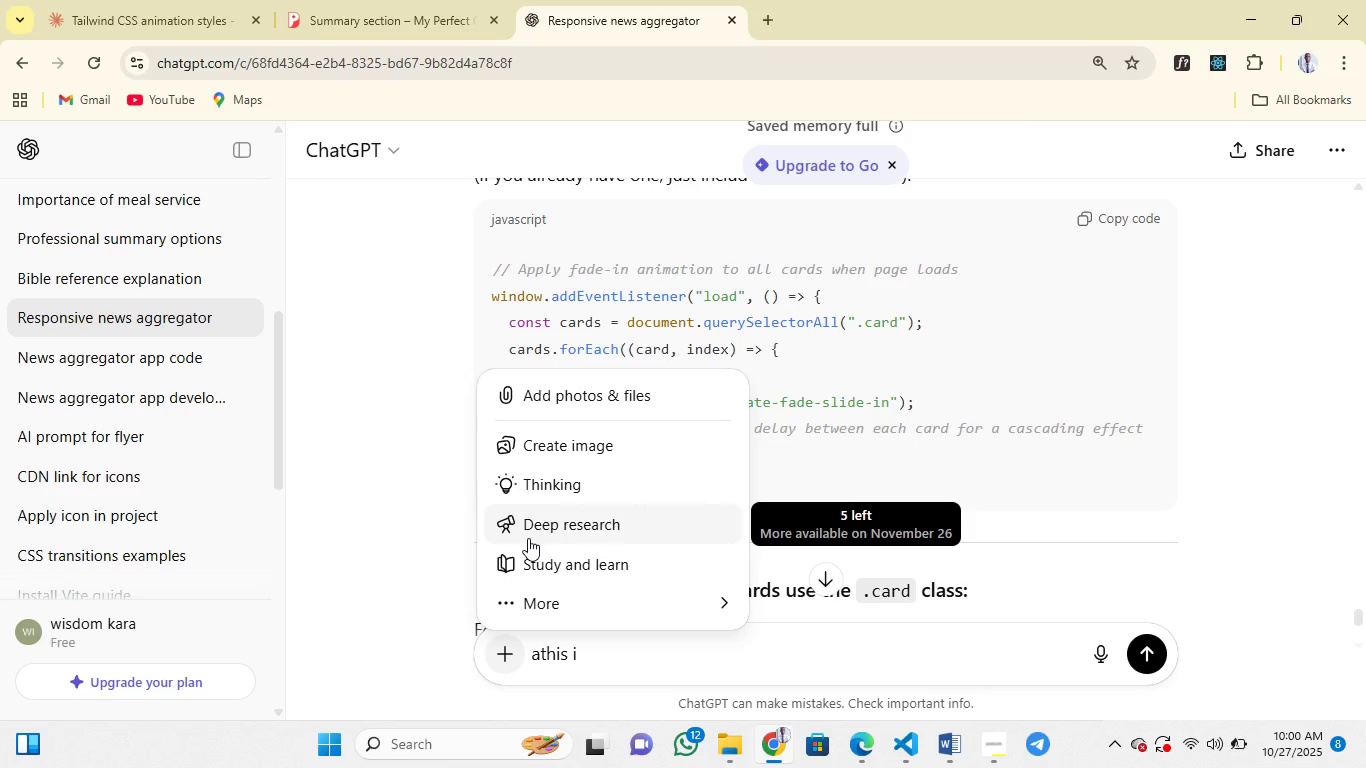 
left_click_drag(start_coordinate=[605, 491], to_coordinate=[608, 485])
 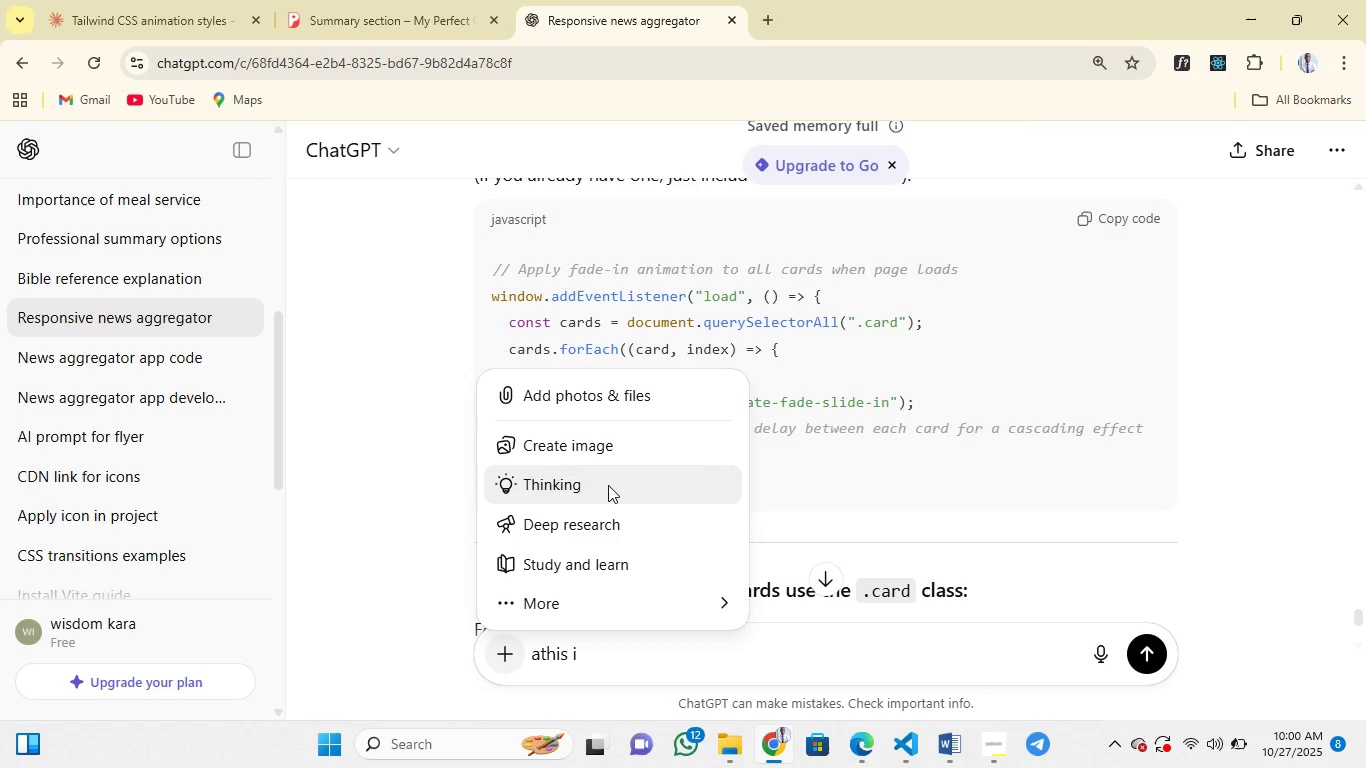 
left_click([608, 485])
 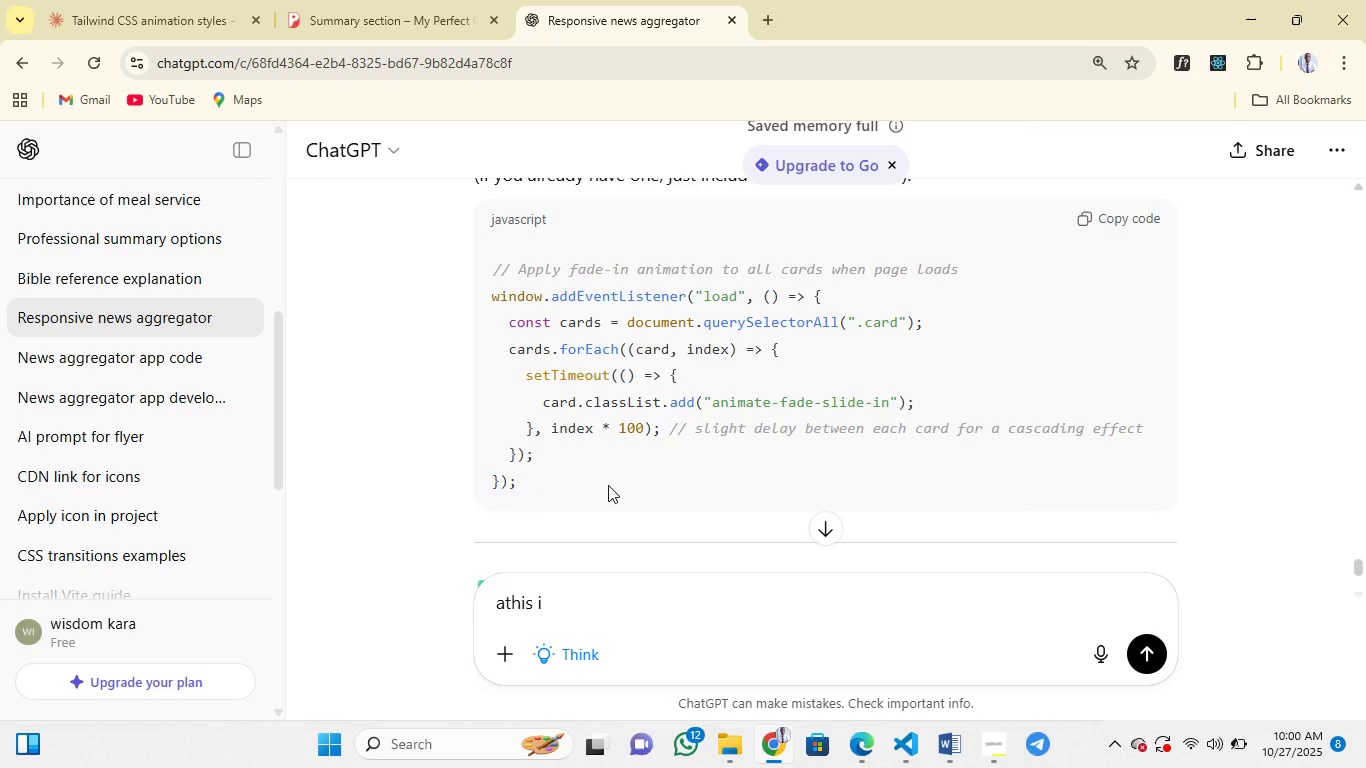 
hold_key(key=Backspace, duration=1.51)
 